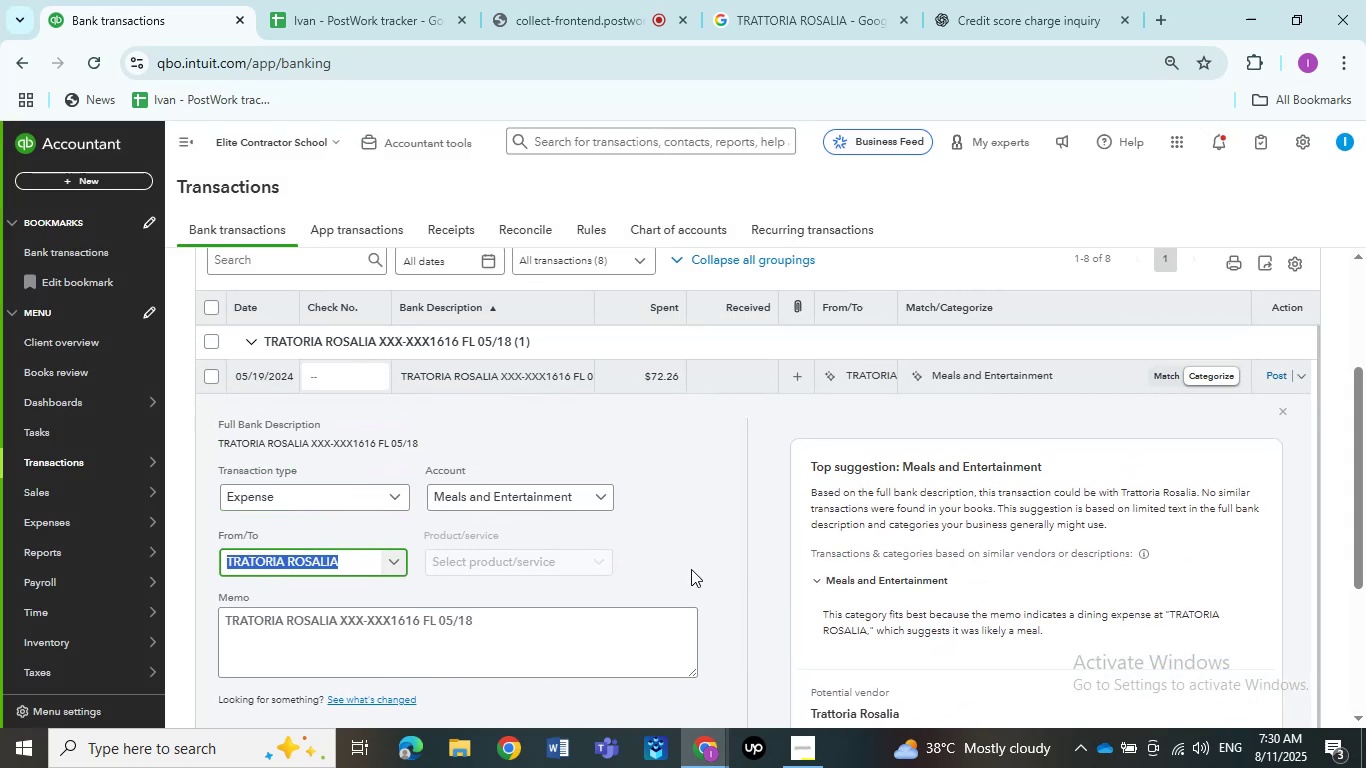 
scroll: coordinate [670, 571], scroll_direction: down, amount: 2.0
 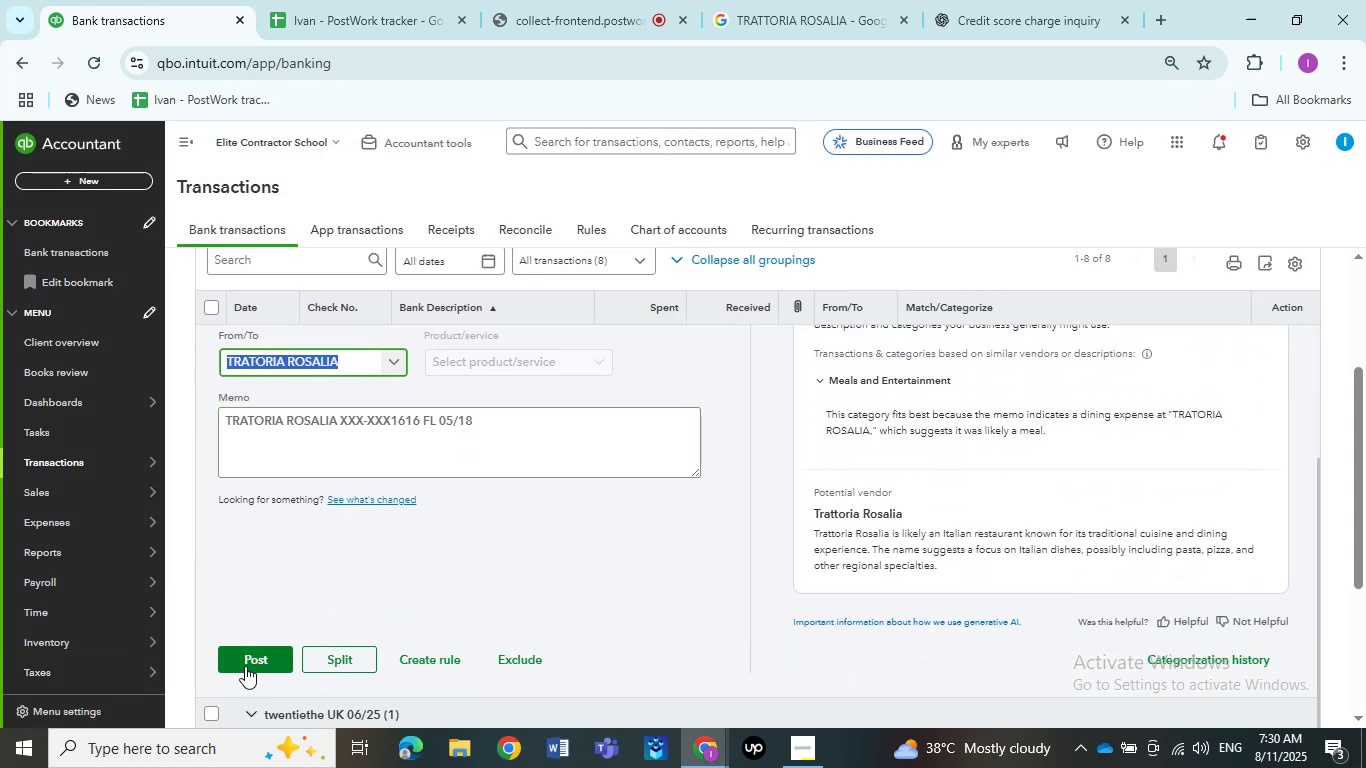 
left_click([245, 666])
 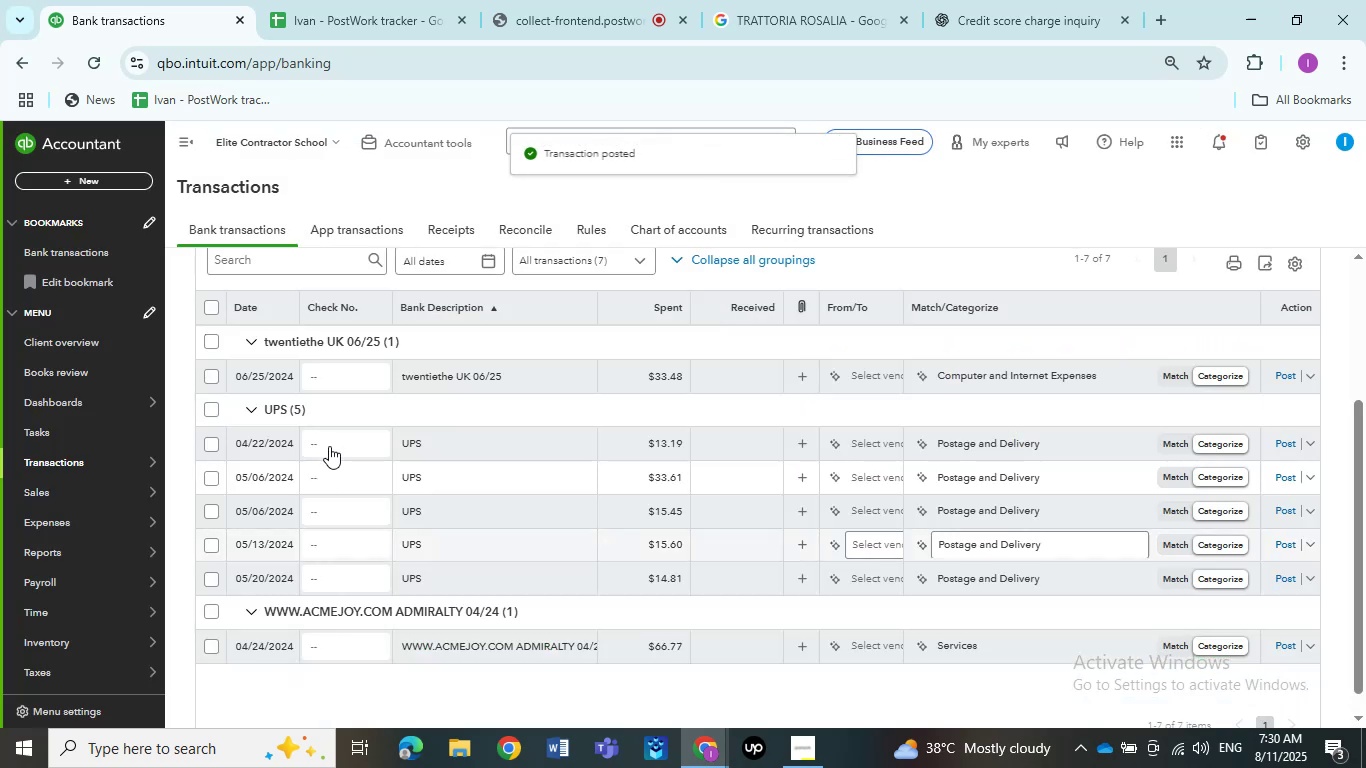 
left_click([444, 383])
 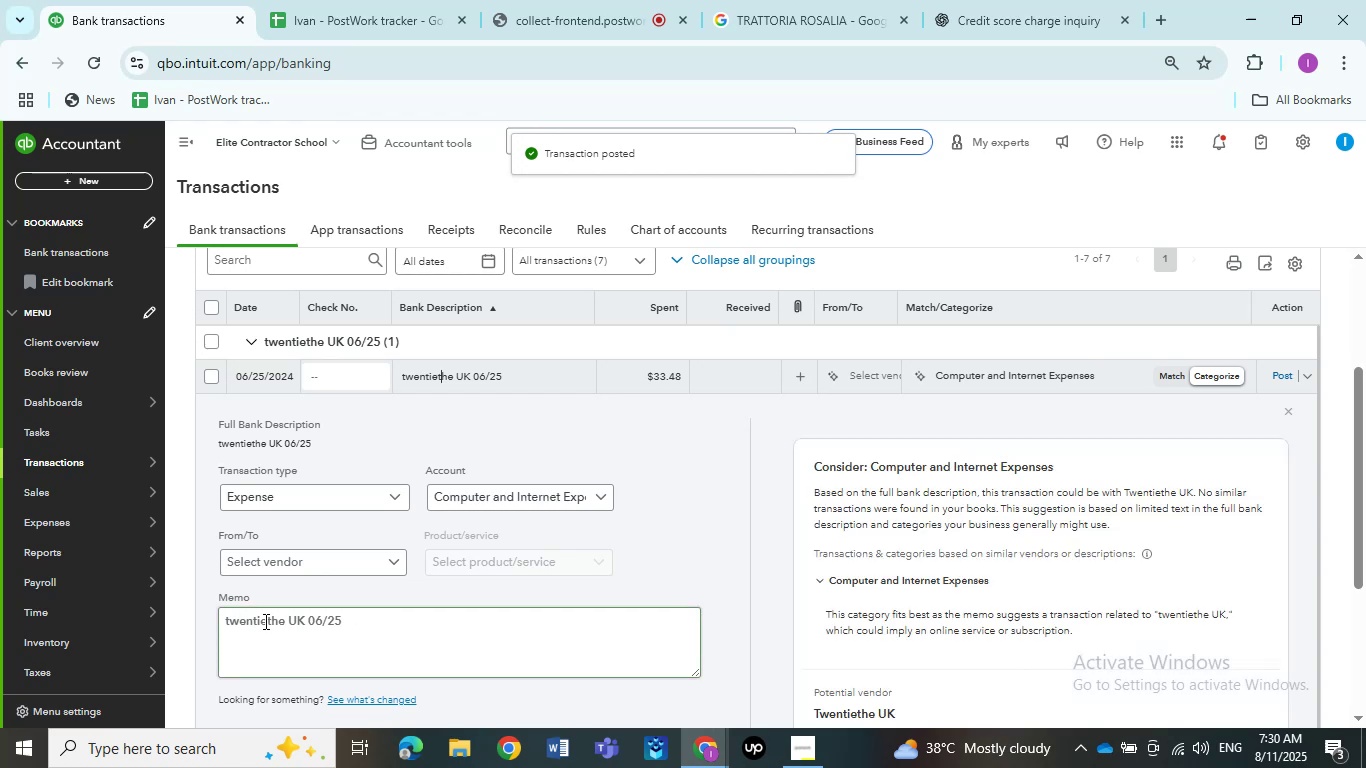 
left_click_drag(start_coordinate=[282, 622], to_coordinate=[207, 617])
 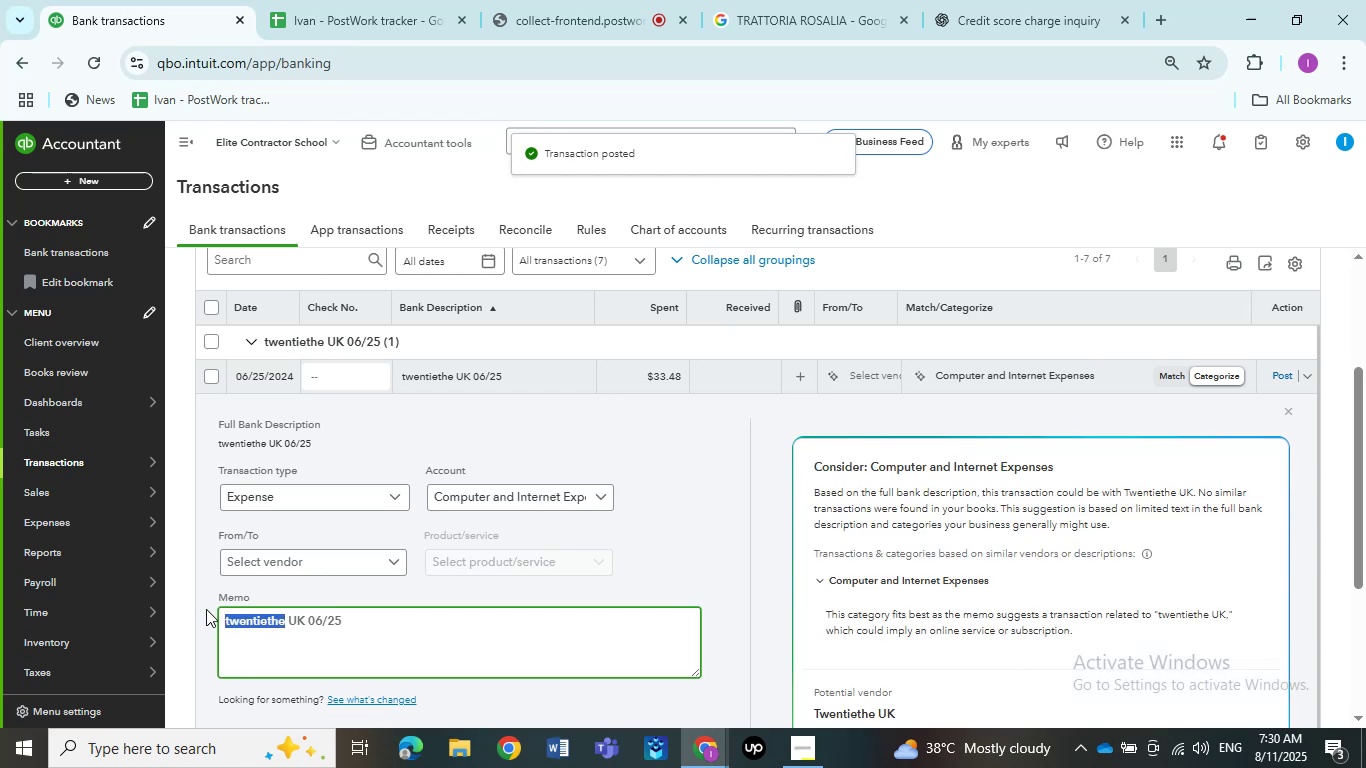 
key(Control+C)
 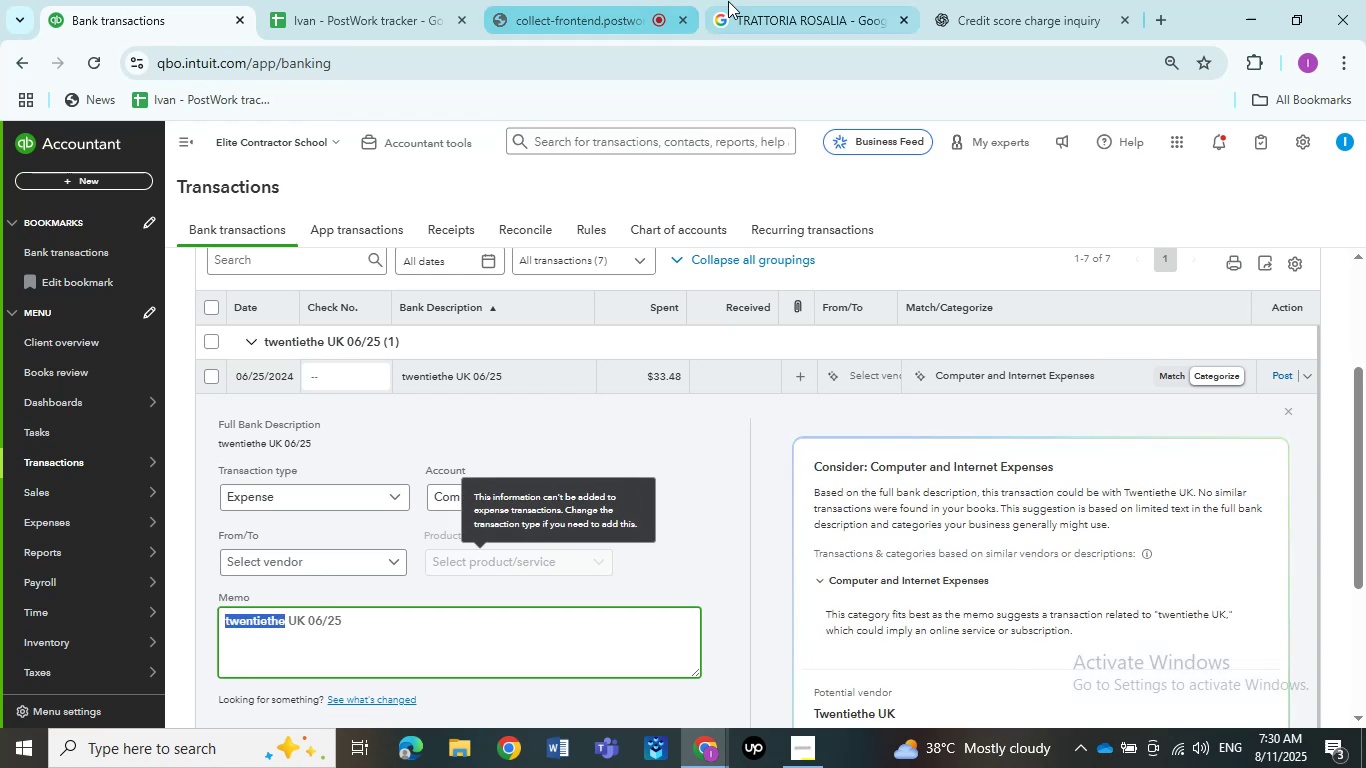 
left_click([734, 1])
 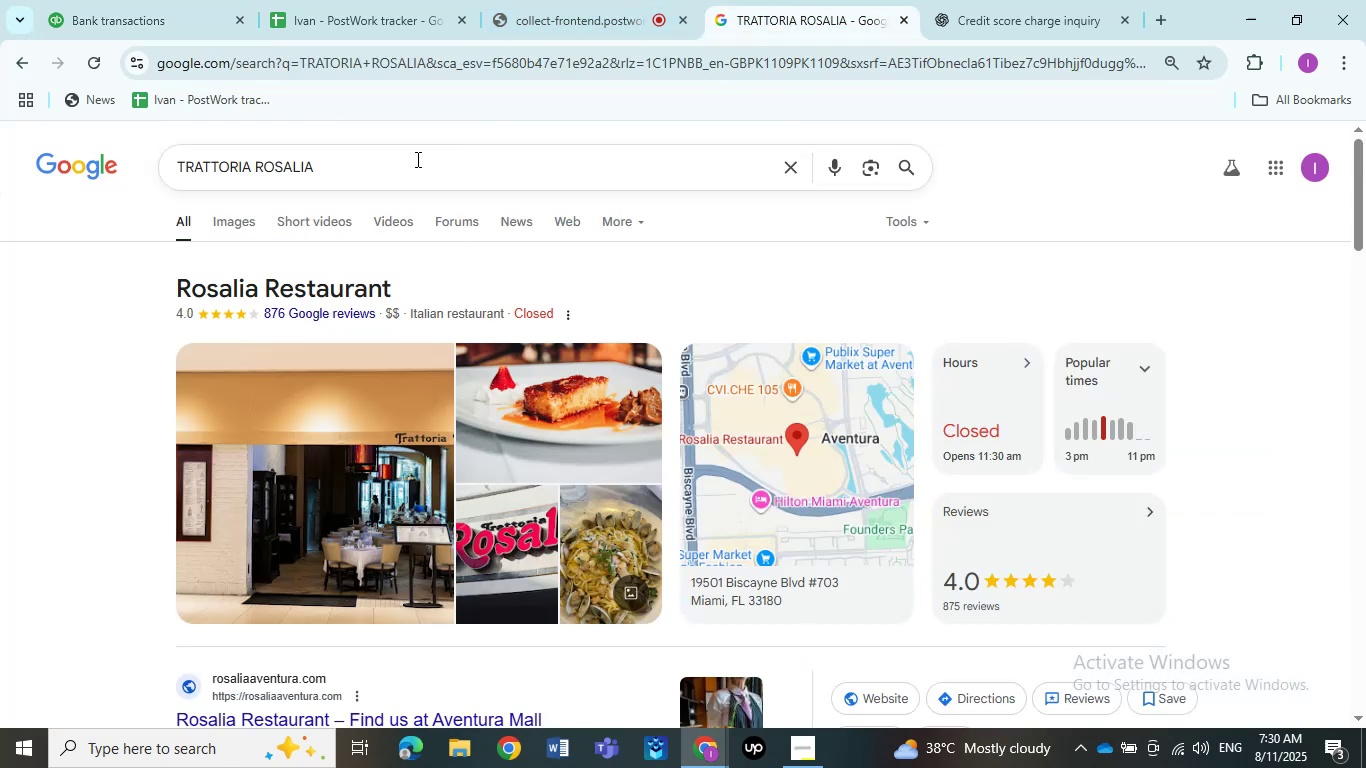 
left_click_drag(start_coordinate=[379, 170], to_coordinate=[26, 146])
 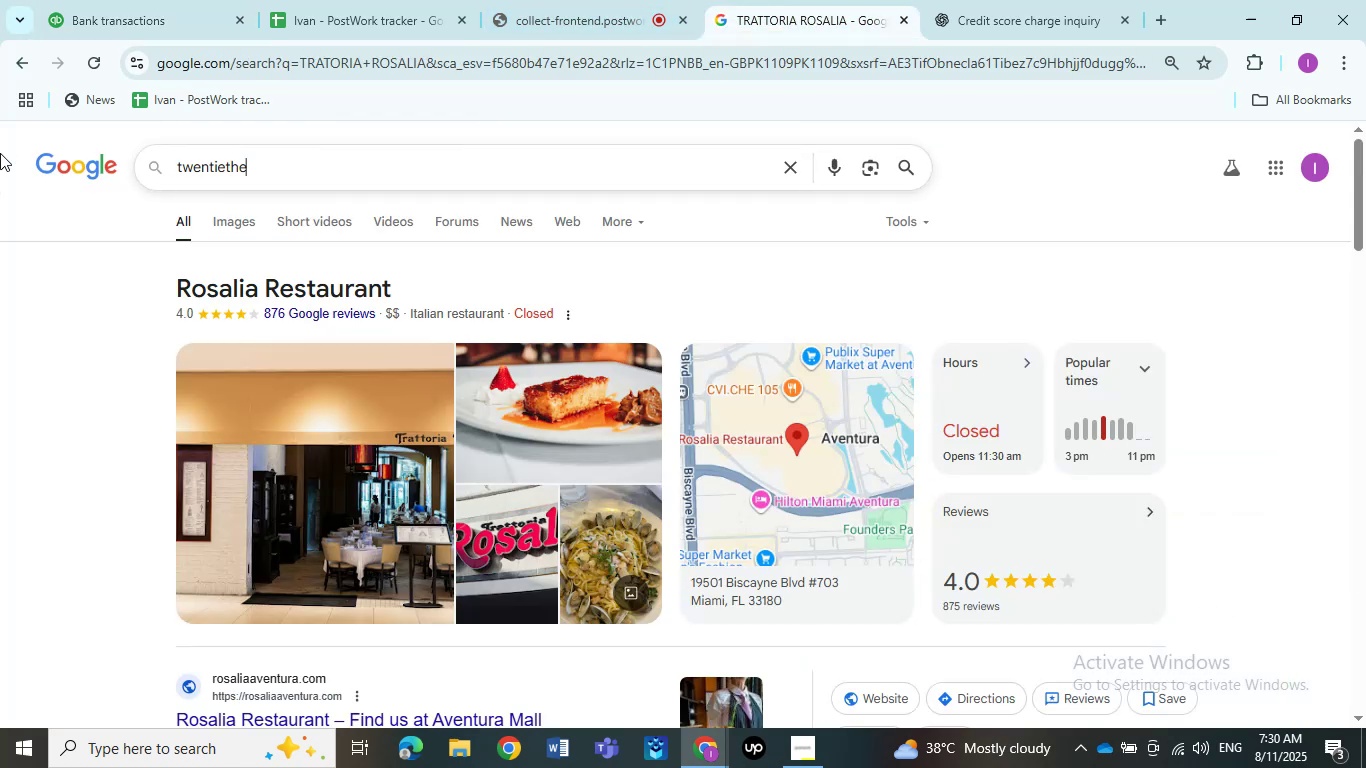 
key(Control+V)
 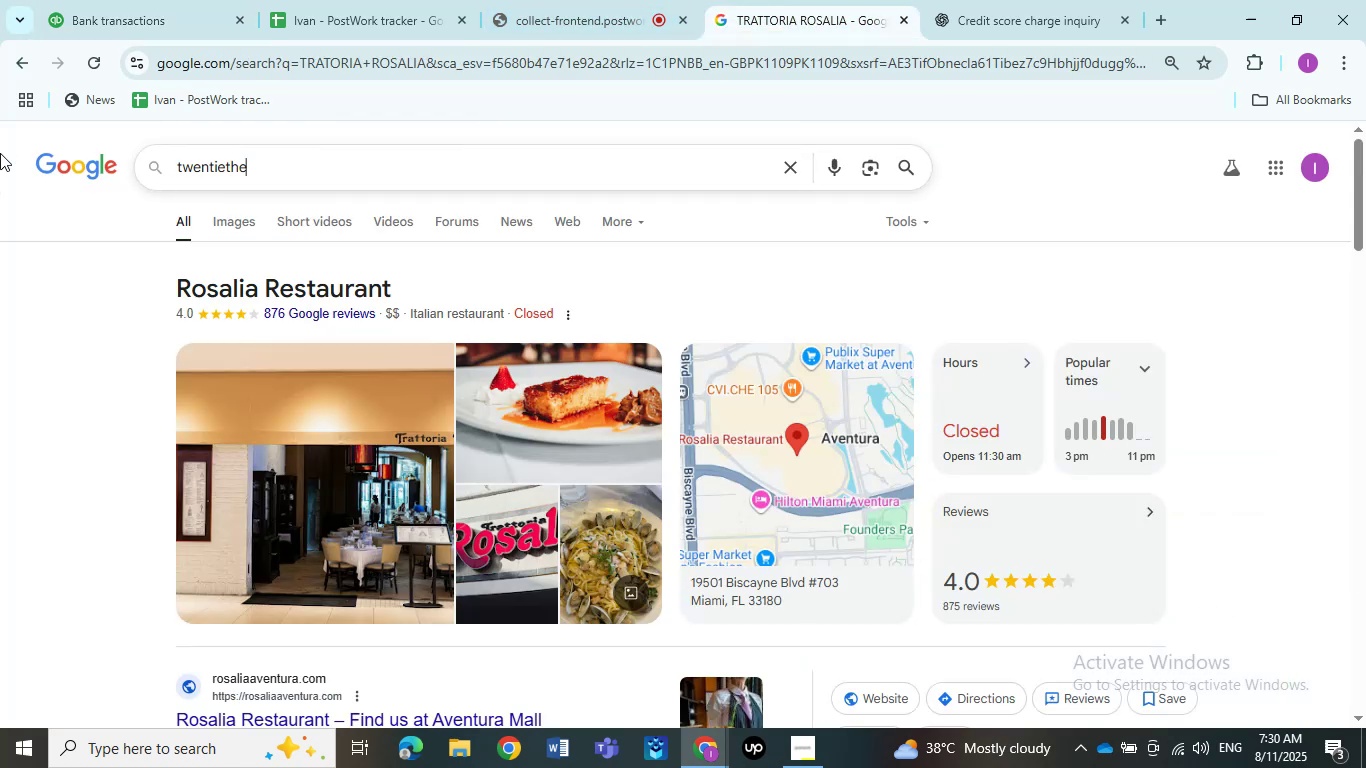 
key(NumpadEnter)
 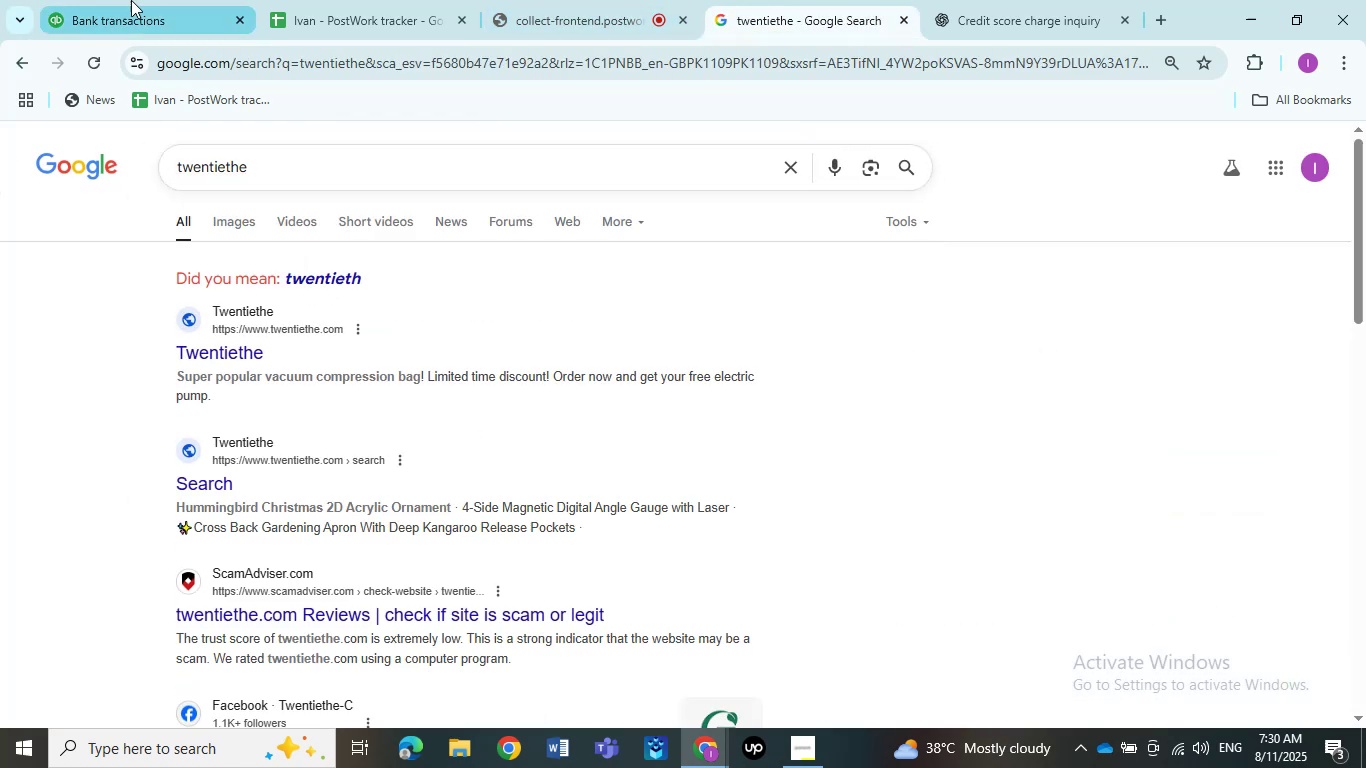 
left_click([119, 2])
 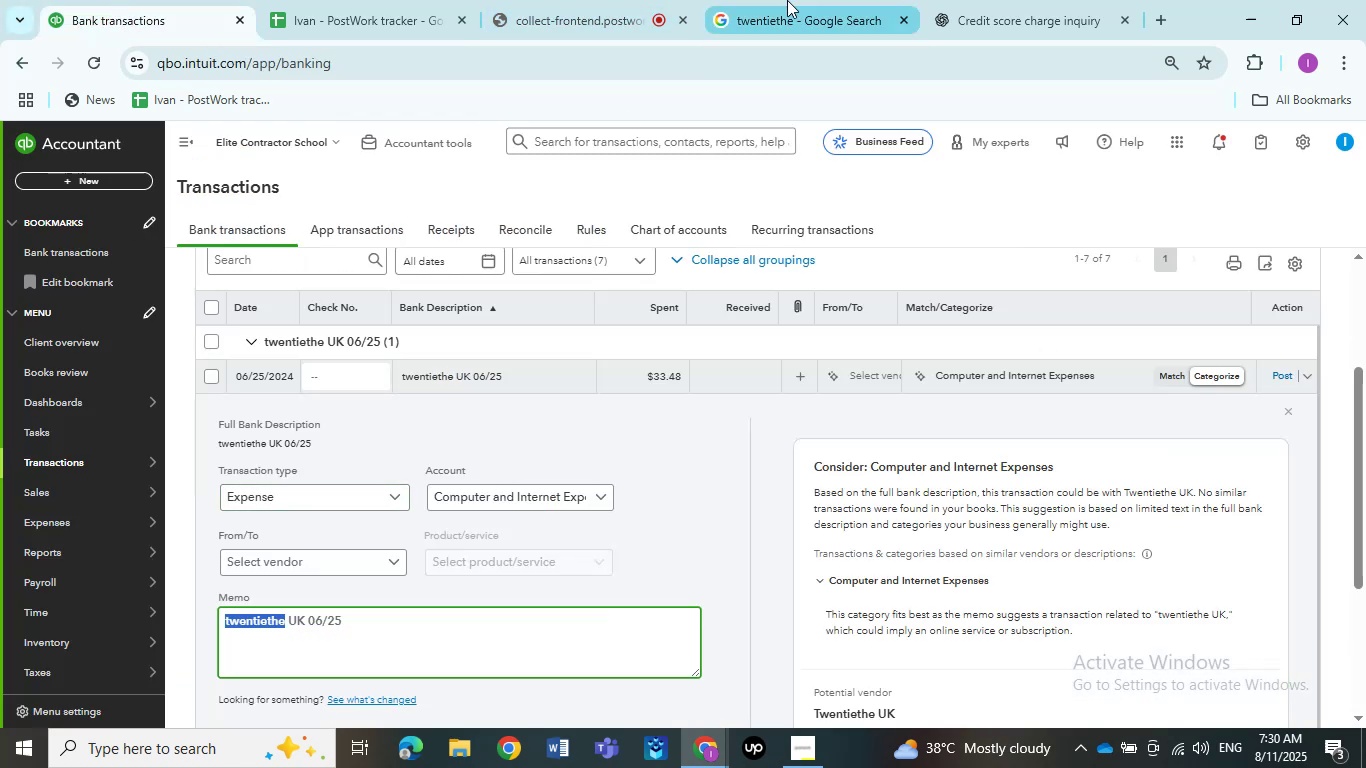 
left_click([819, 0])
 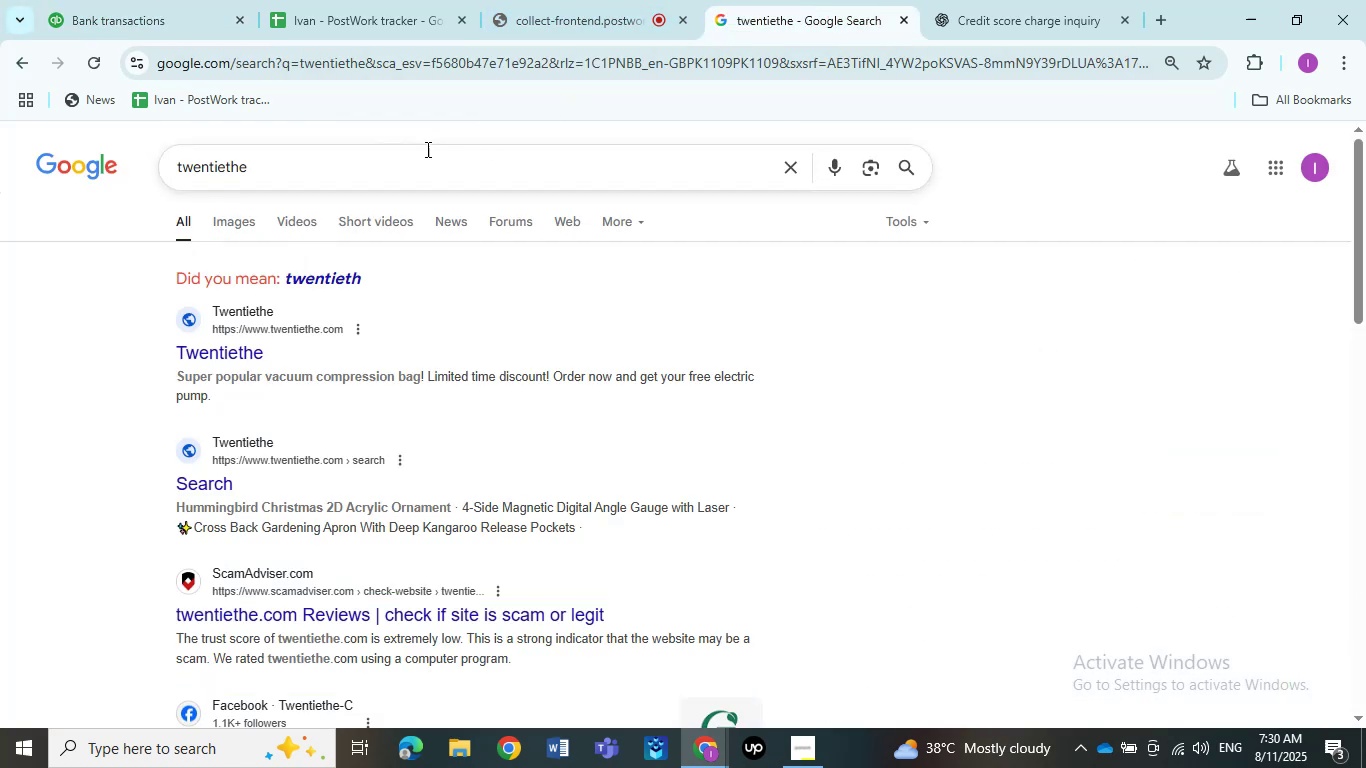 
left_click([420, 150])
 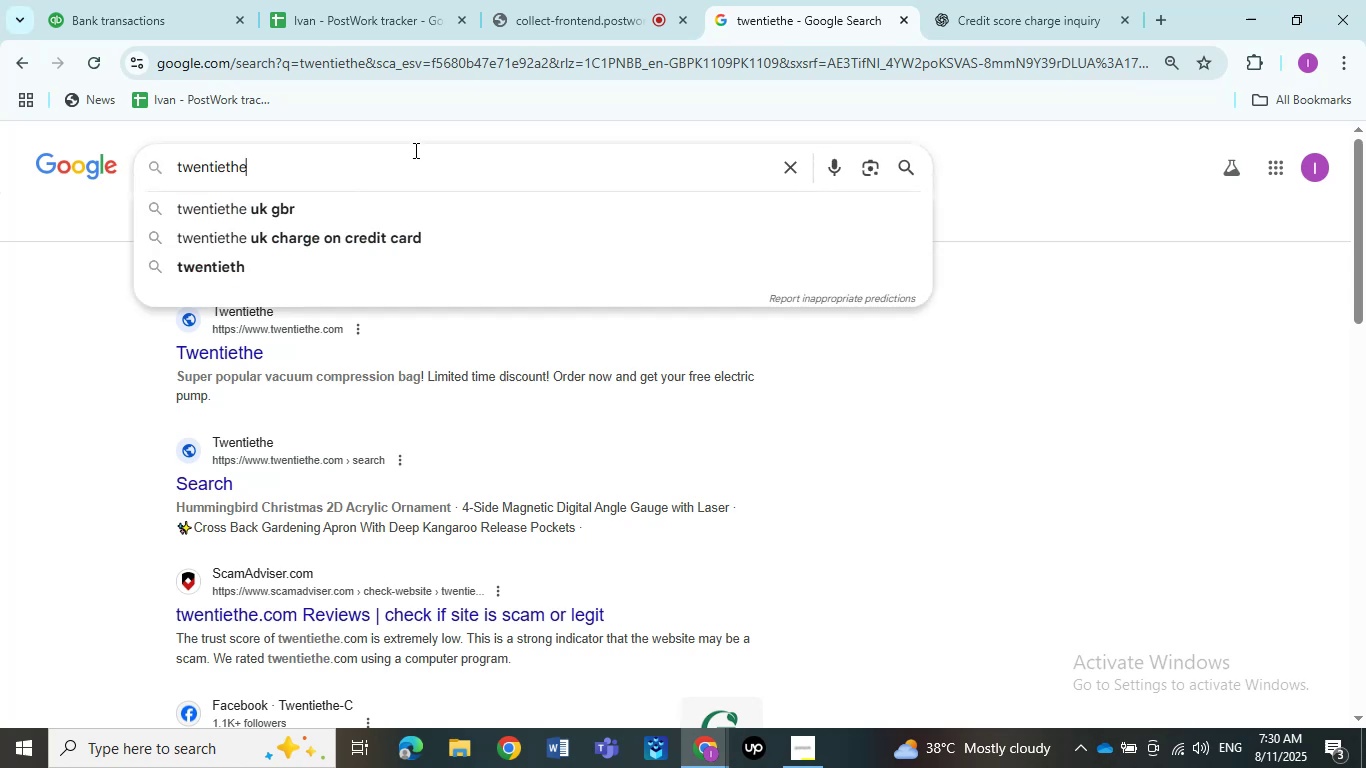 
type( Uk)
 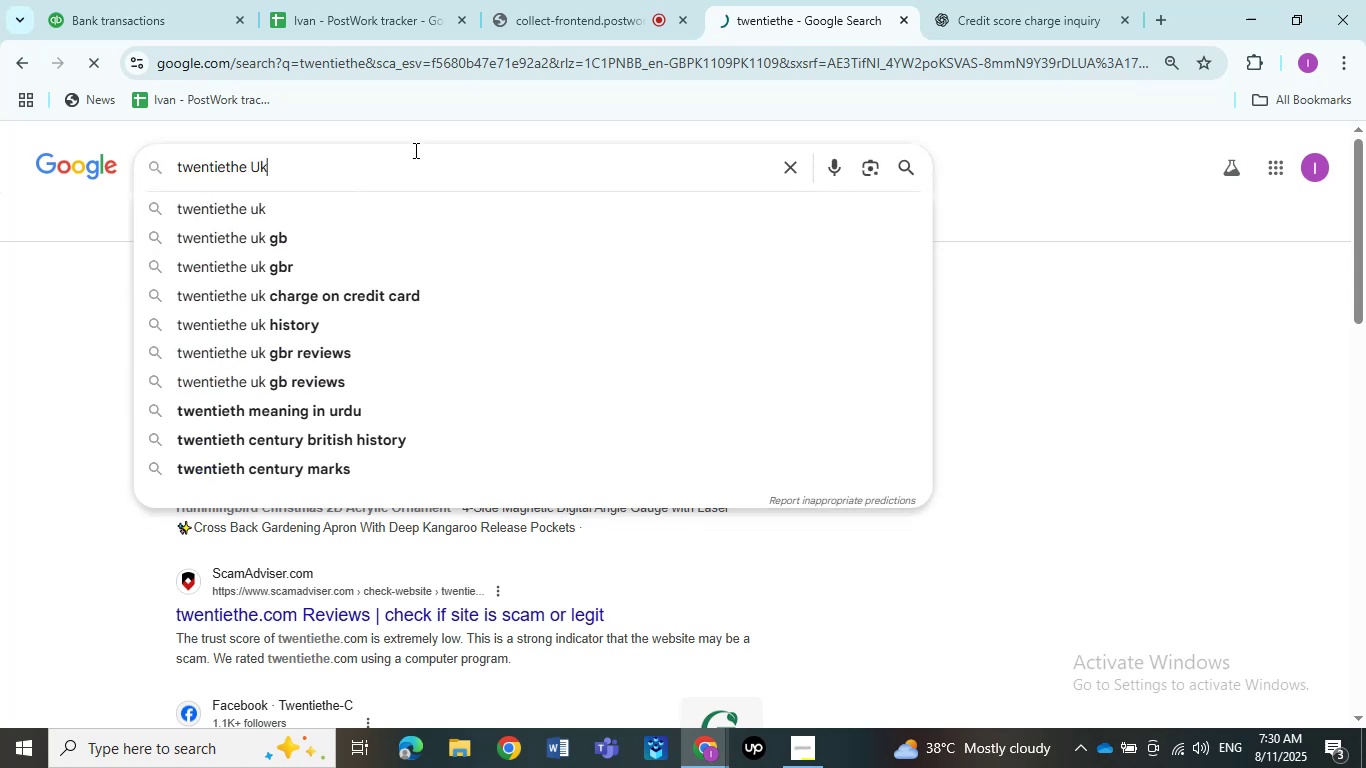 
 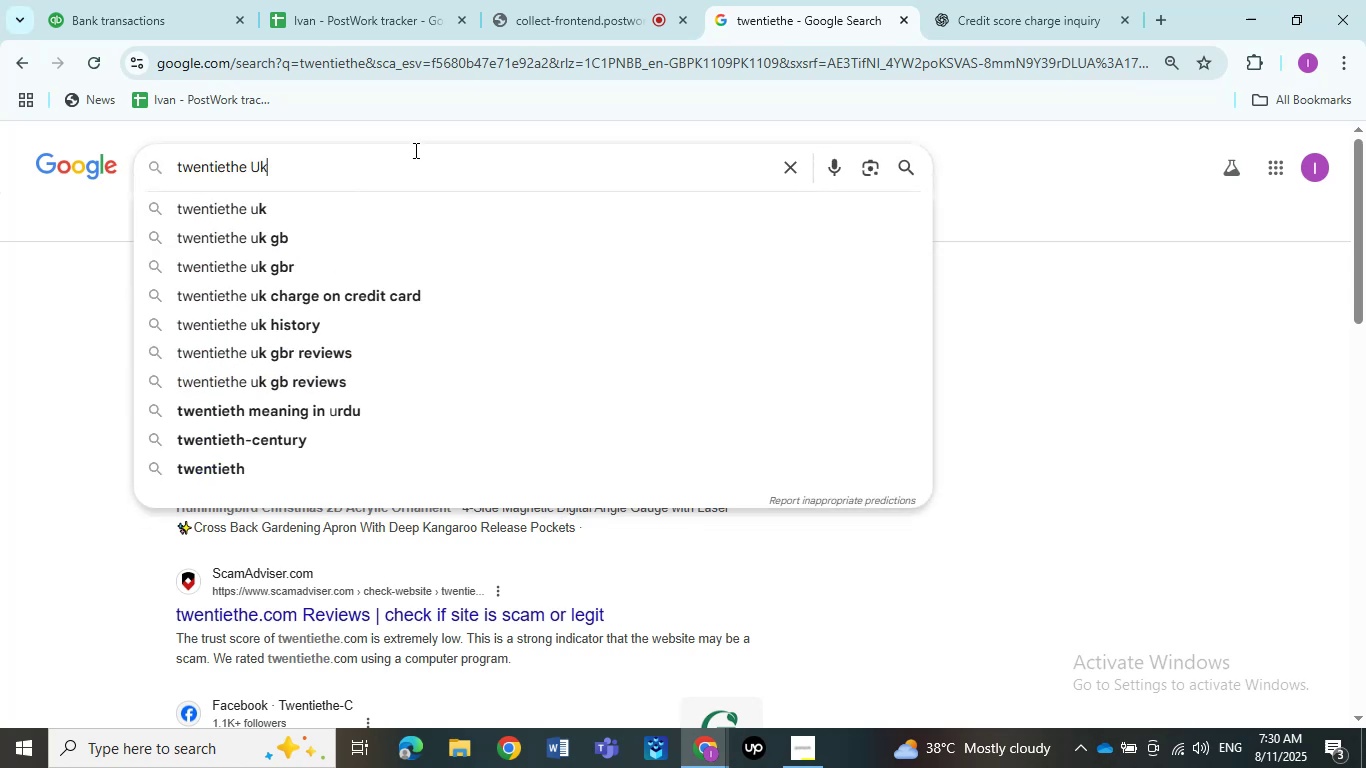 
key(Enter)
 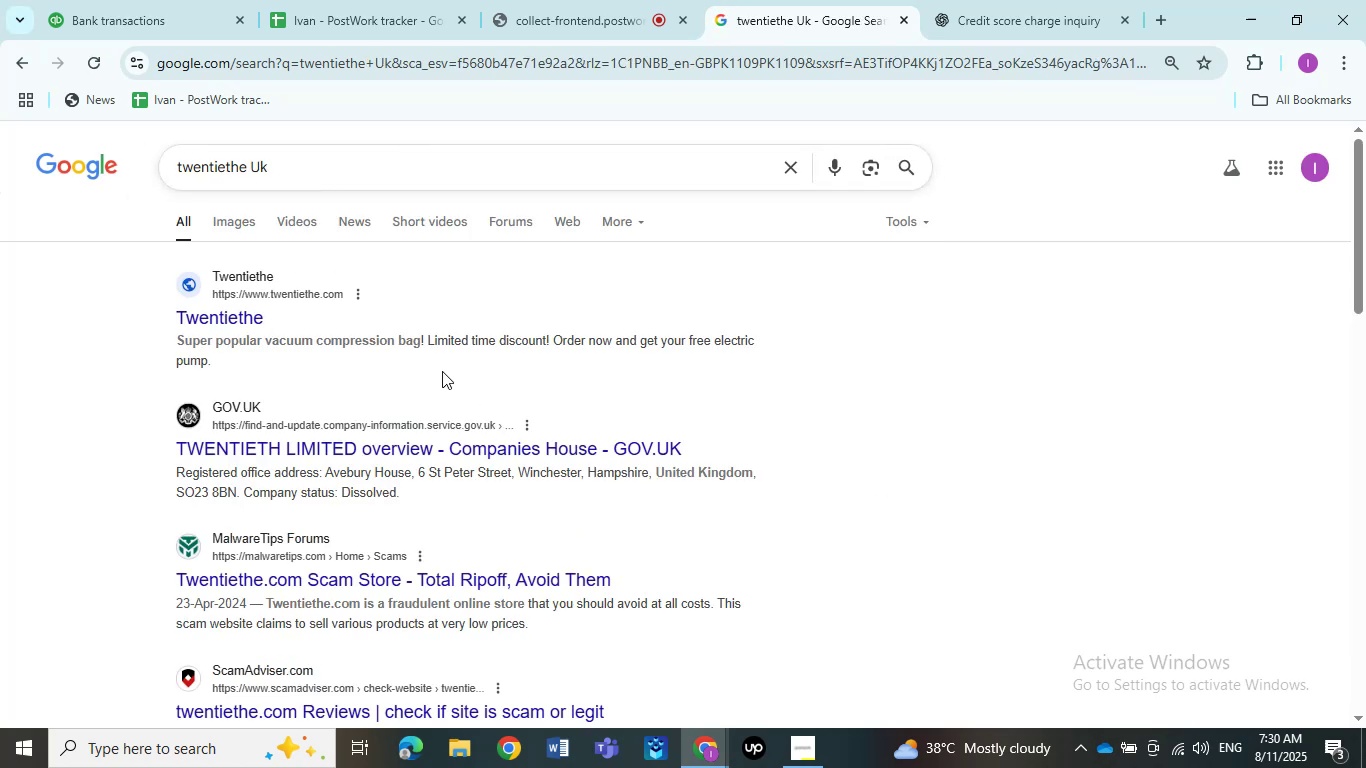 
wait(6.37)
 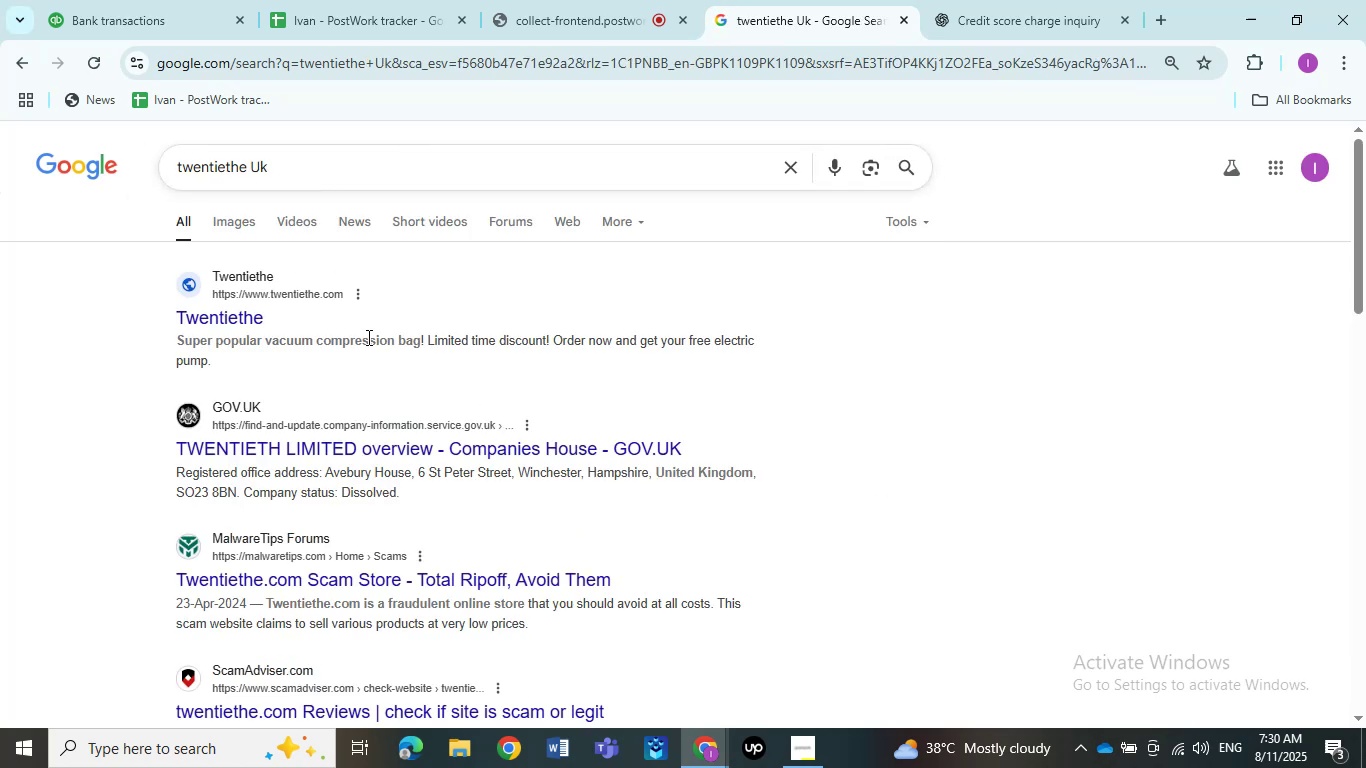 
left_click([258, 325])
 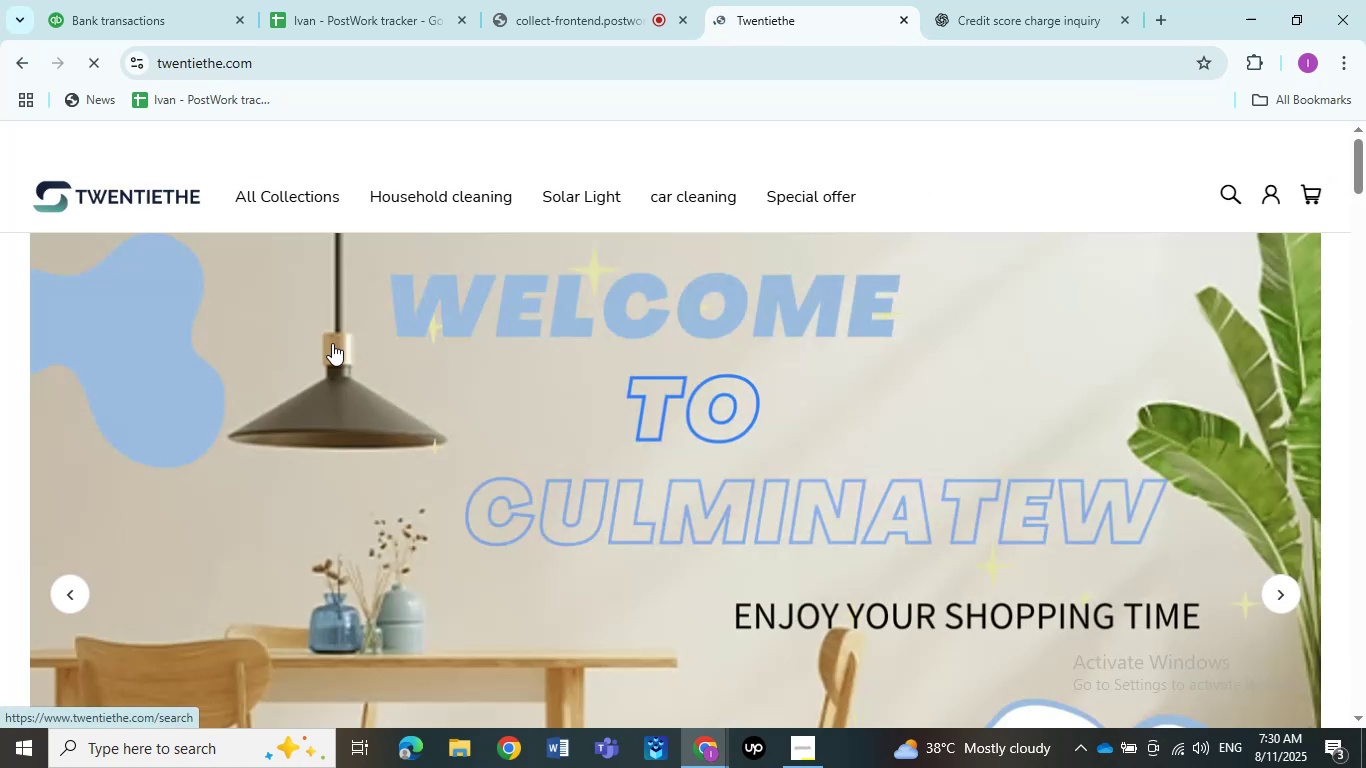 
scroll: coordinate [332, 343], scroll_direction: down, amount: 10.0
 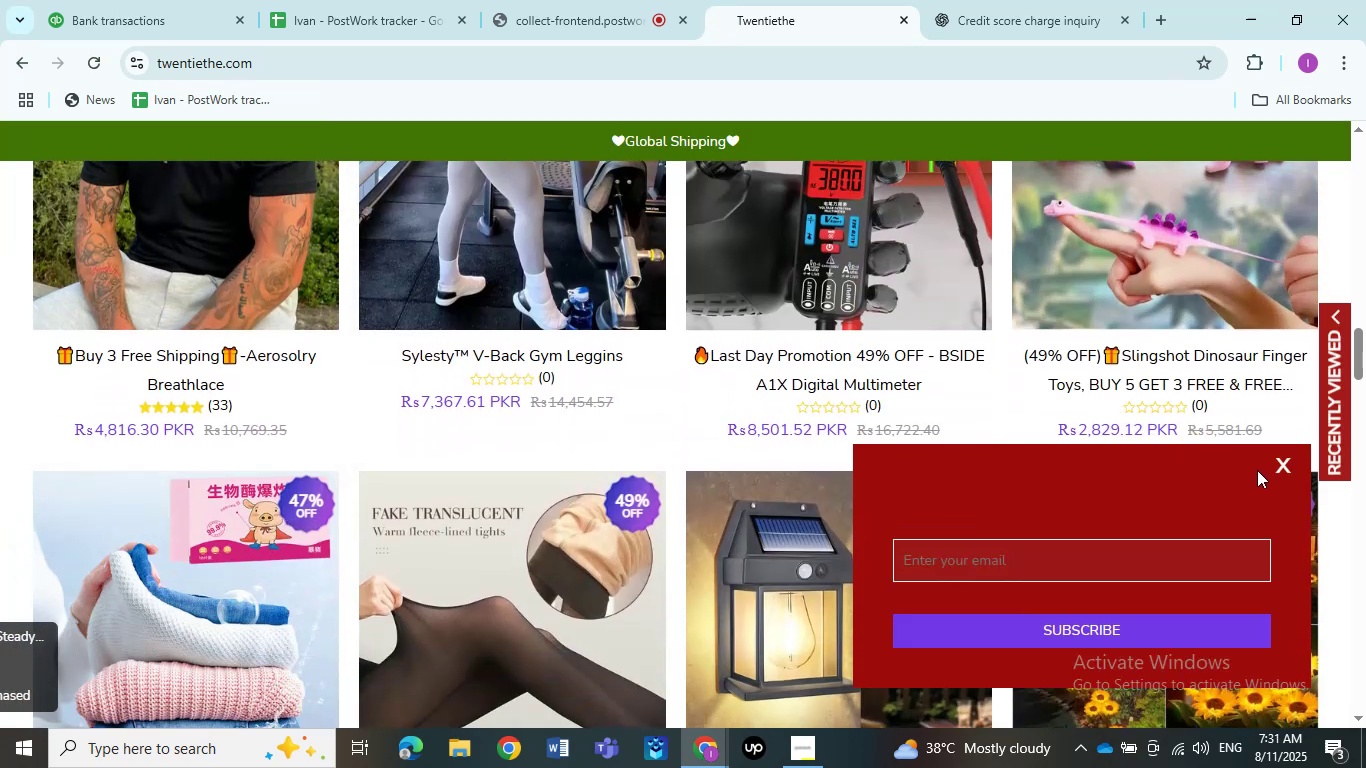 
left_click([1268, 467])
 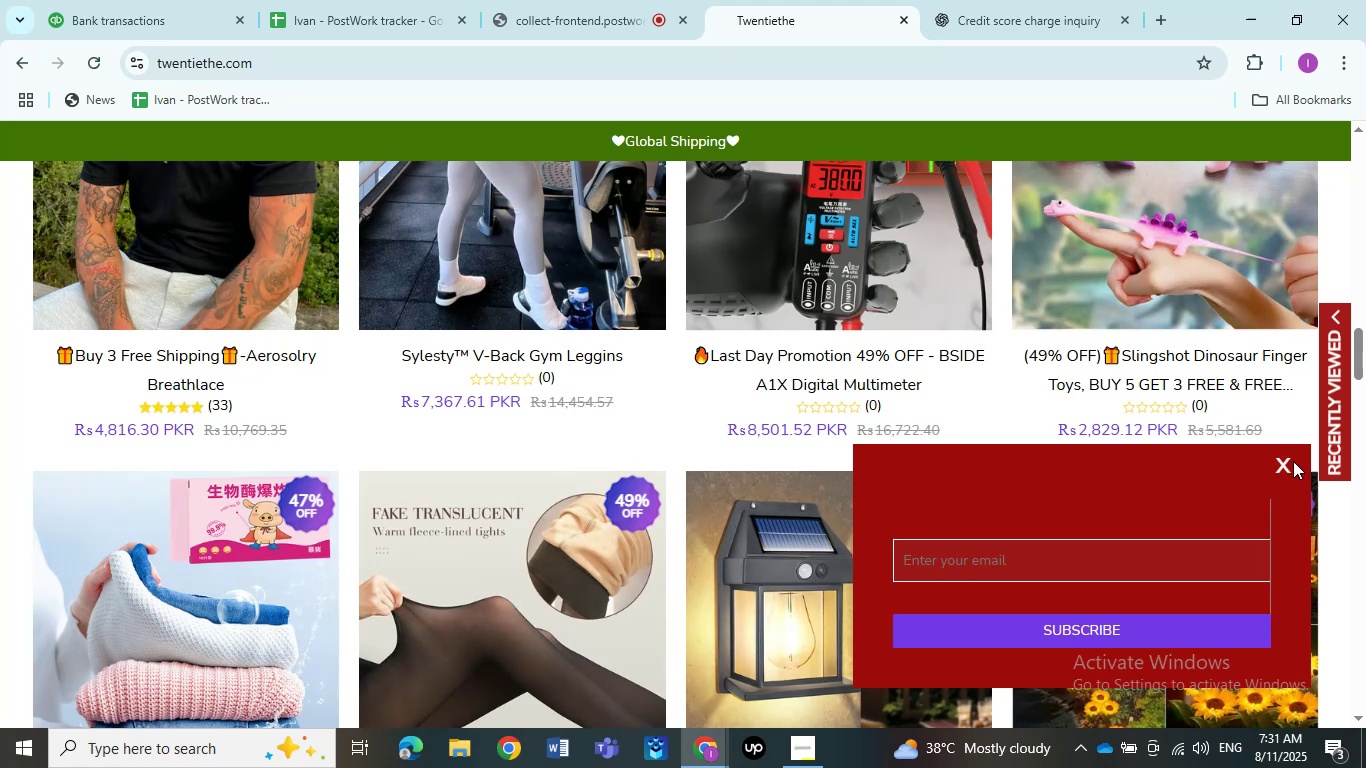 
scroll: coordinate [625, 298], scroll_direction: up, amount: 23.0
 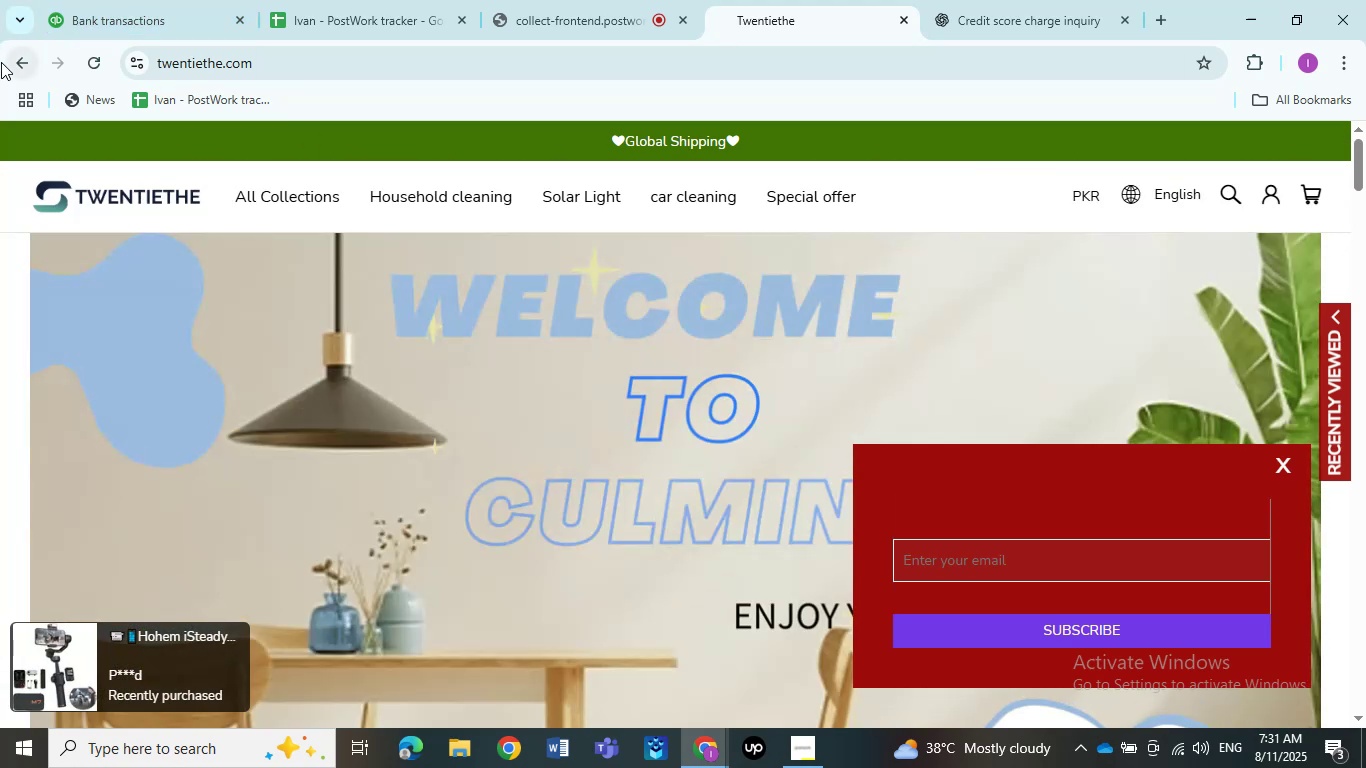 
left_click([9, 63])
 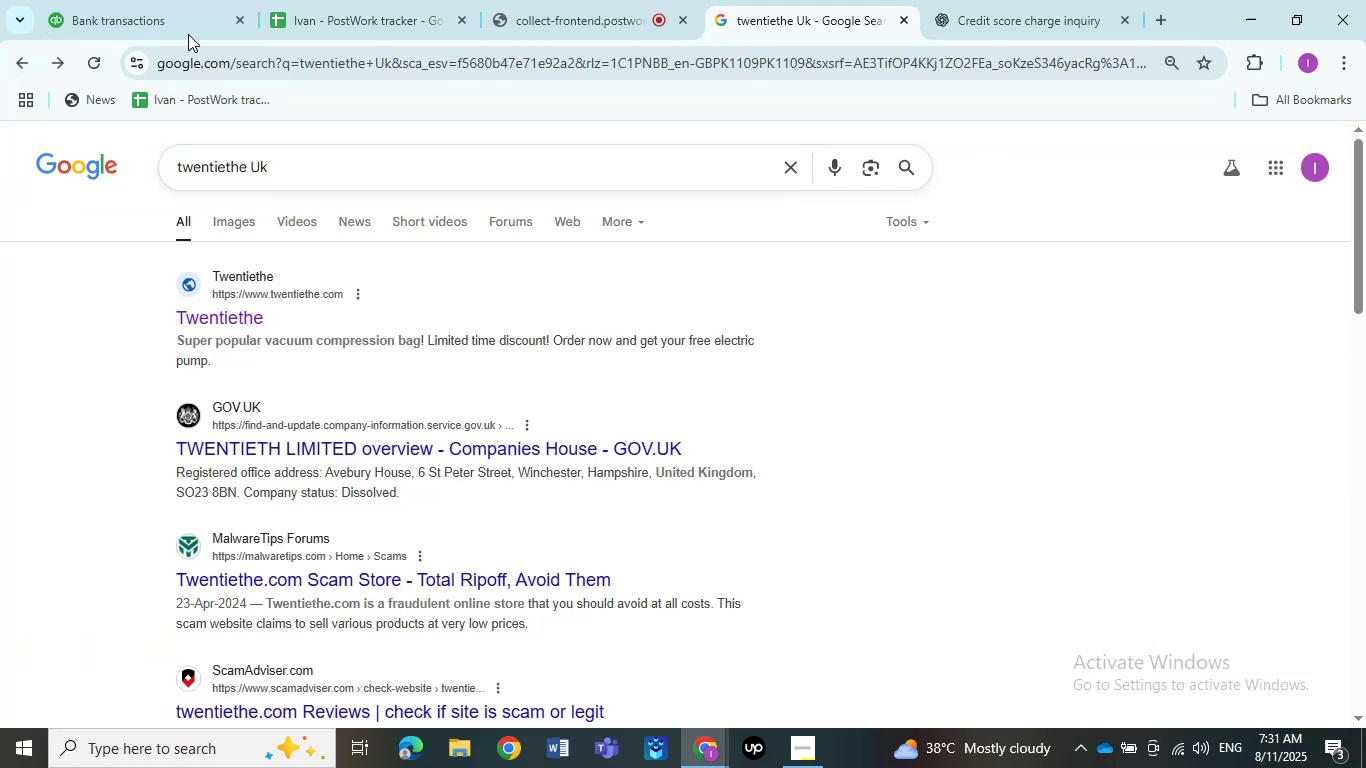 
left_click([117, 19])
 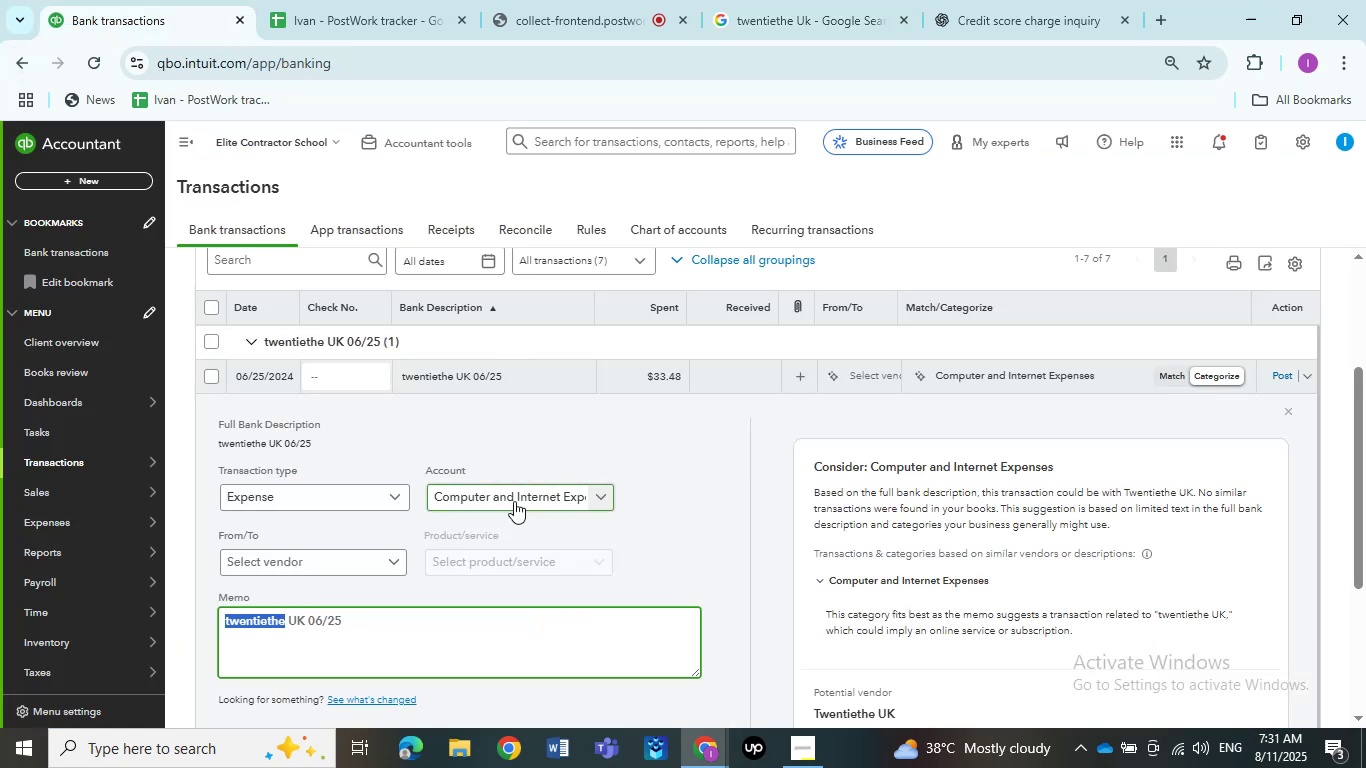 
left_click([772, 0])
 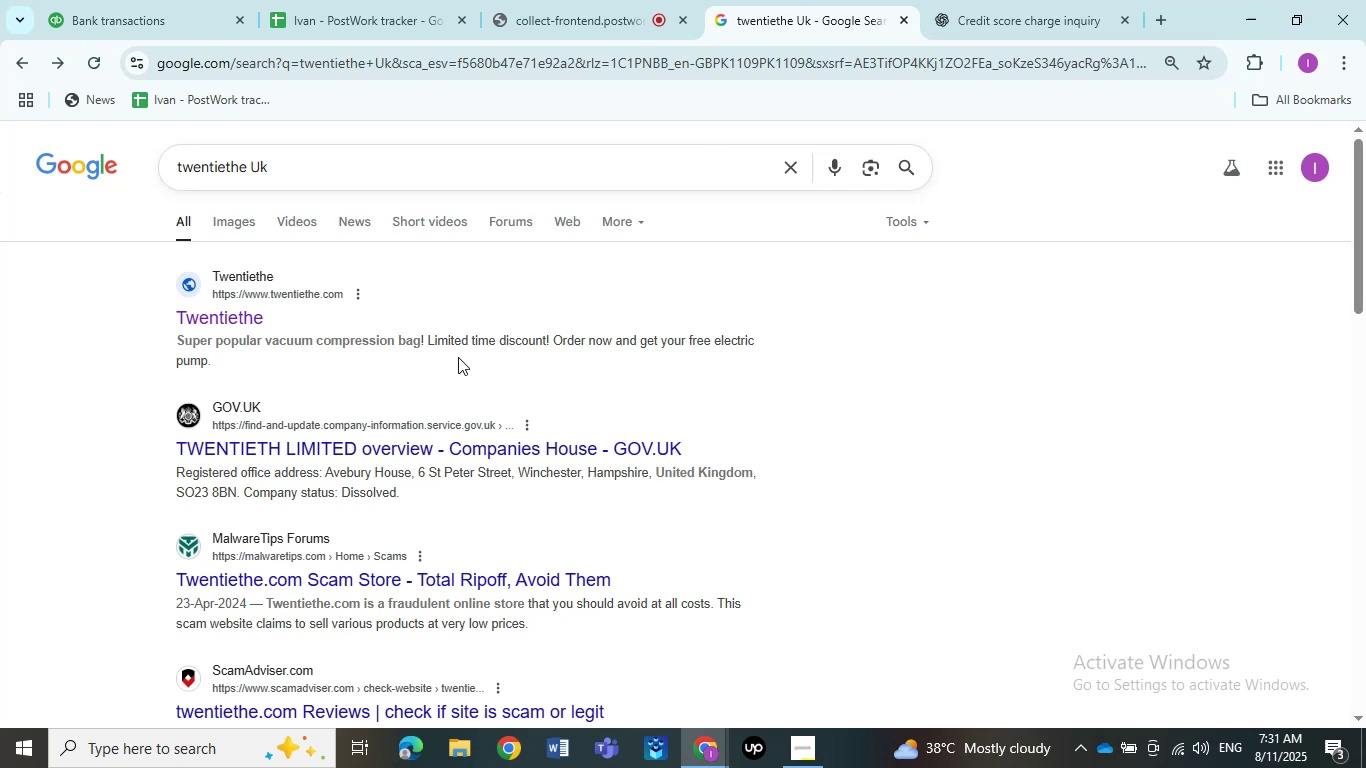 
wait(5.82)
 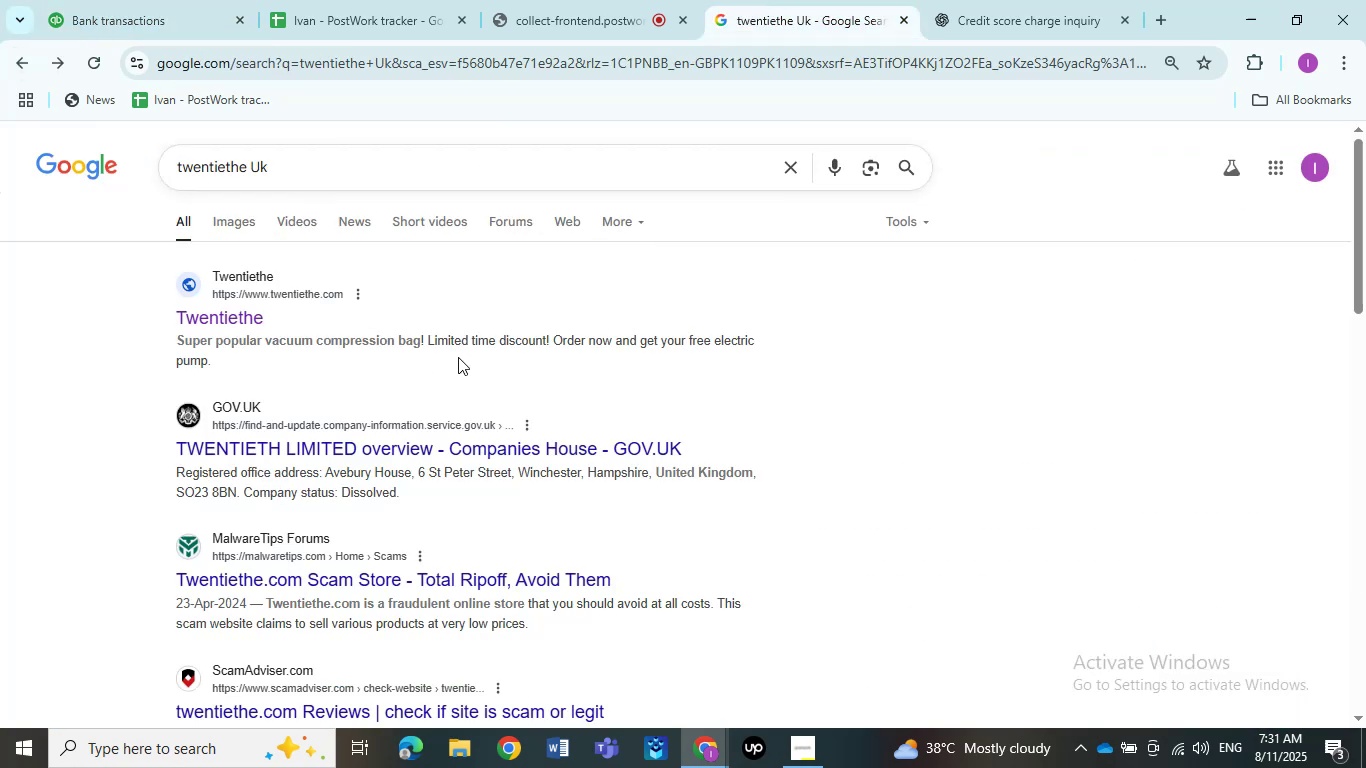 
scroll: coordinate [458, 357], scroll_direction: down, amount: 1.0
 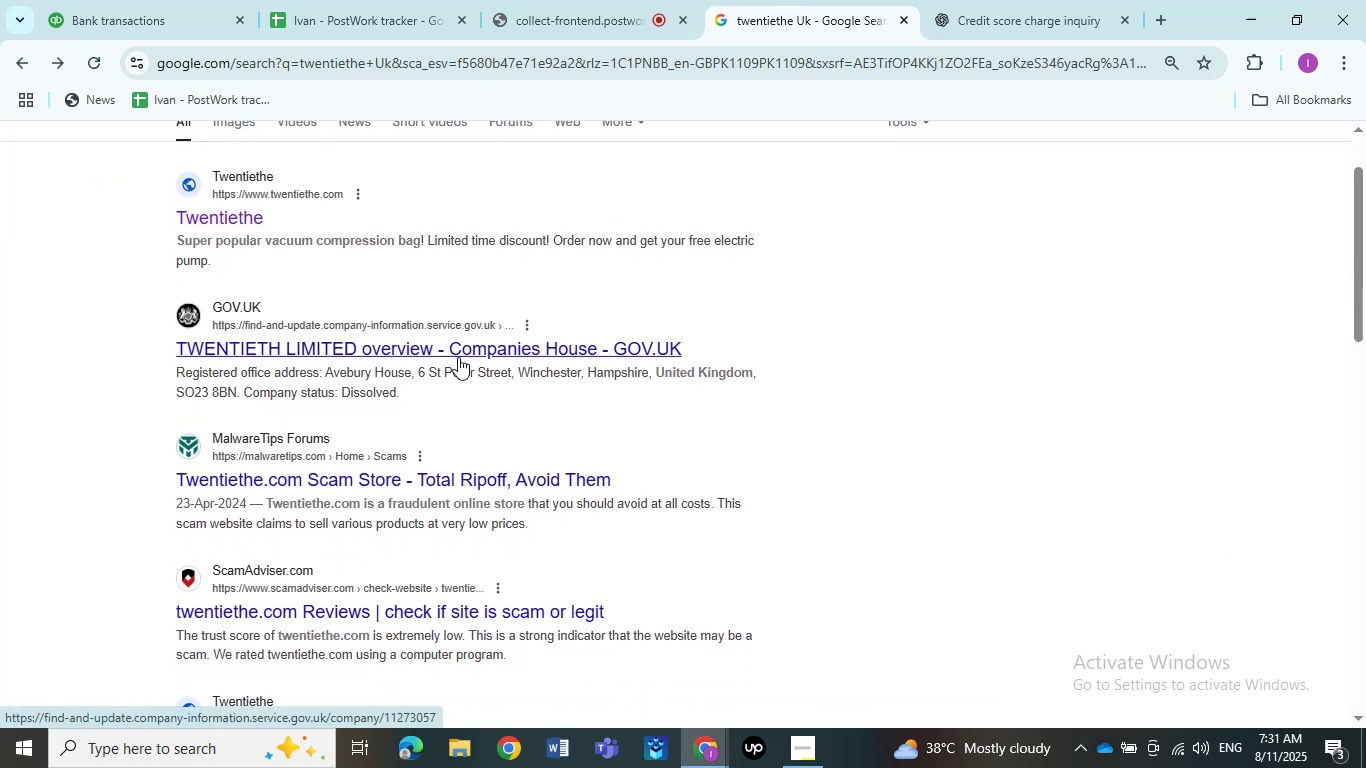 
scroll: coordinate [458, 357], scroll_direction: up, amount: 1.0
 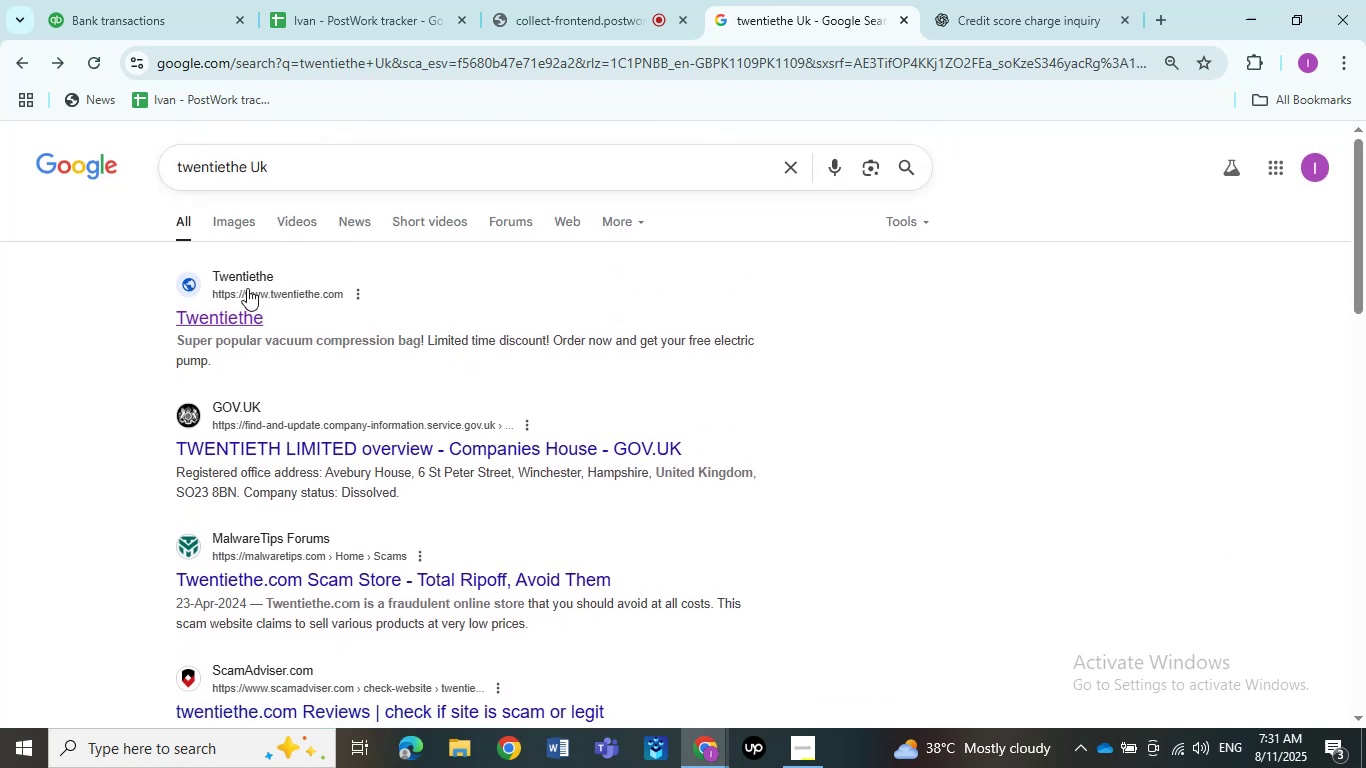 
left_click([241, 310])
 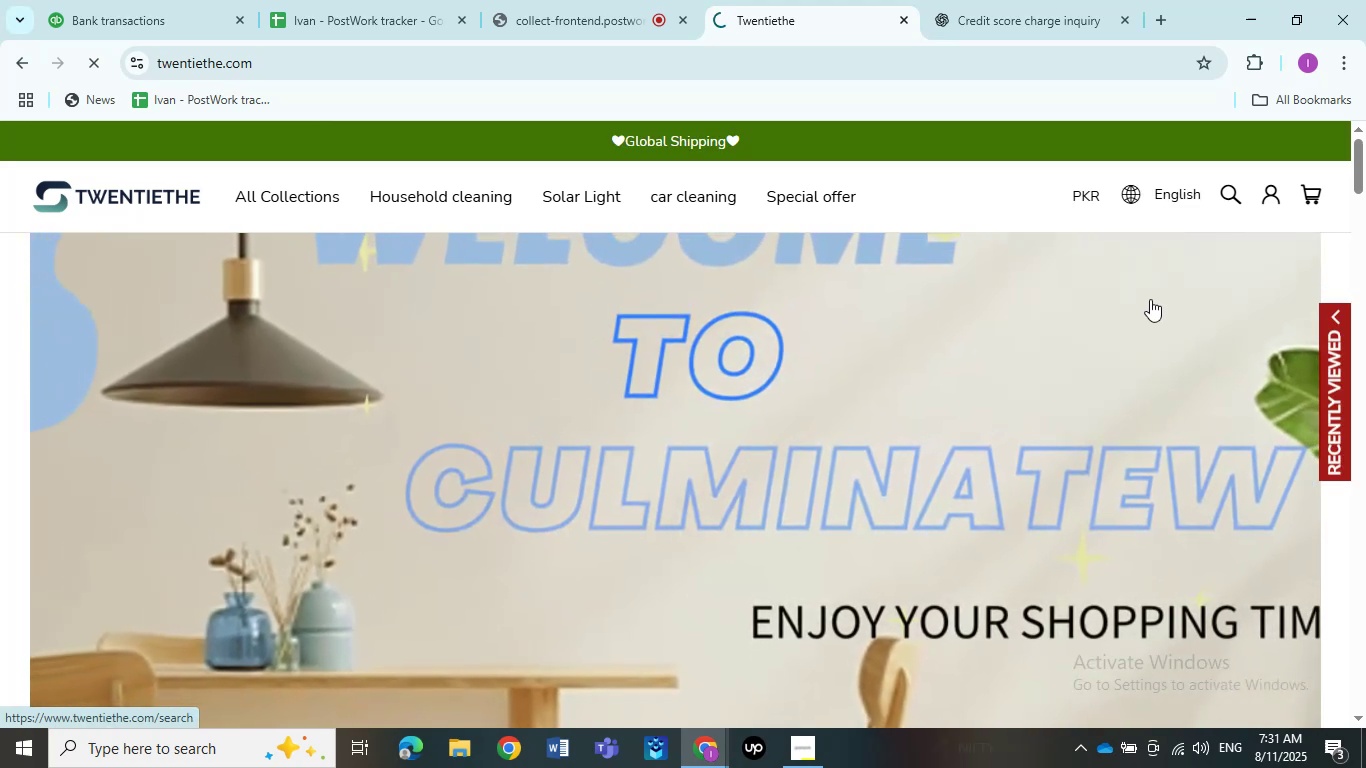 
left_click([1208, 203])
 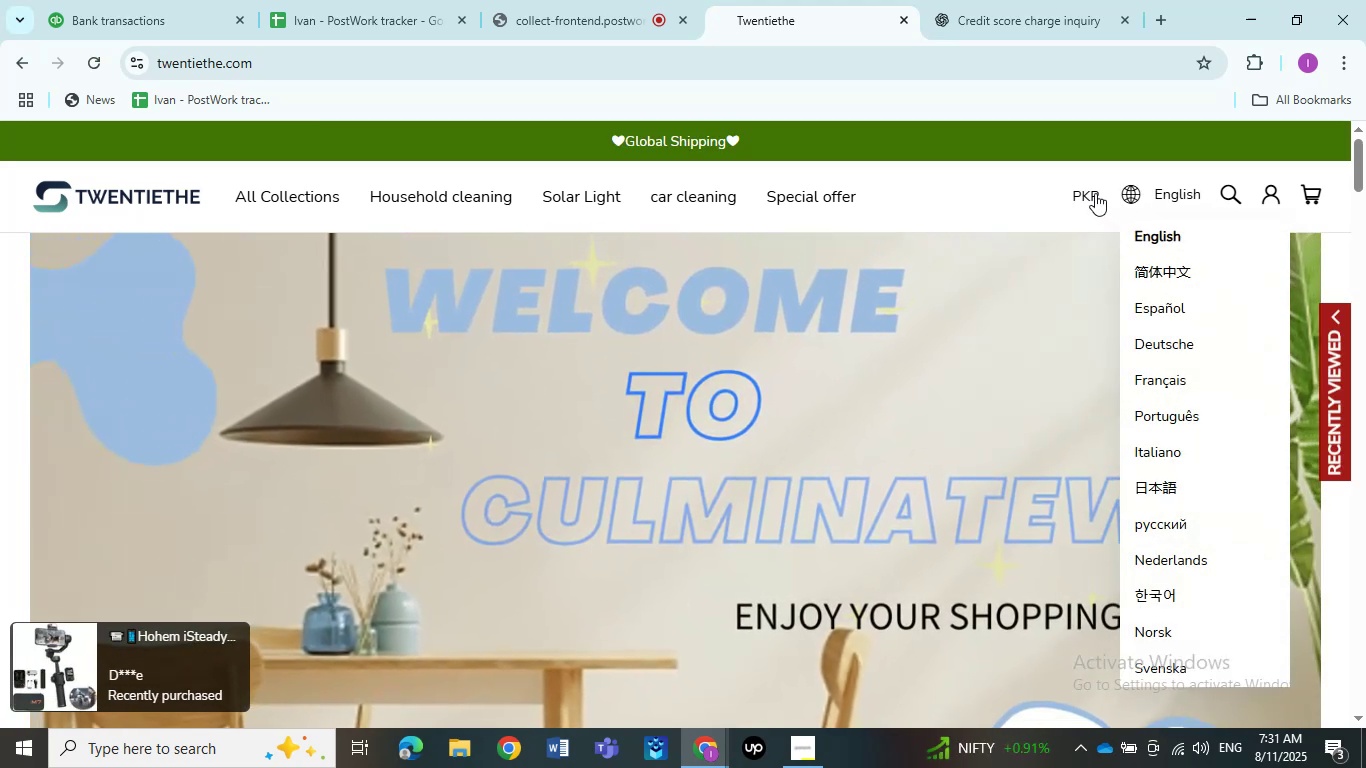 
left_click([1095, 193])
 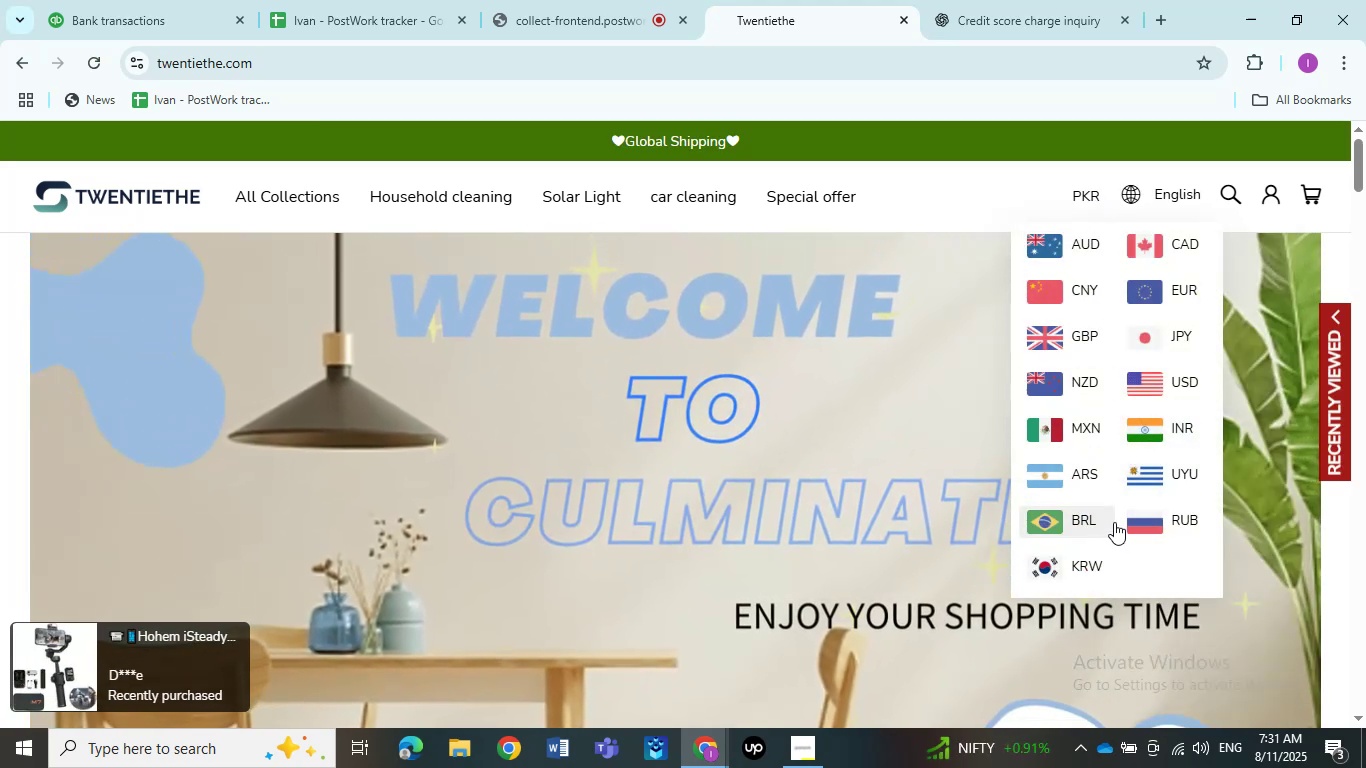 
left_click([1166, 384])
 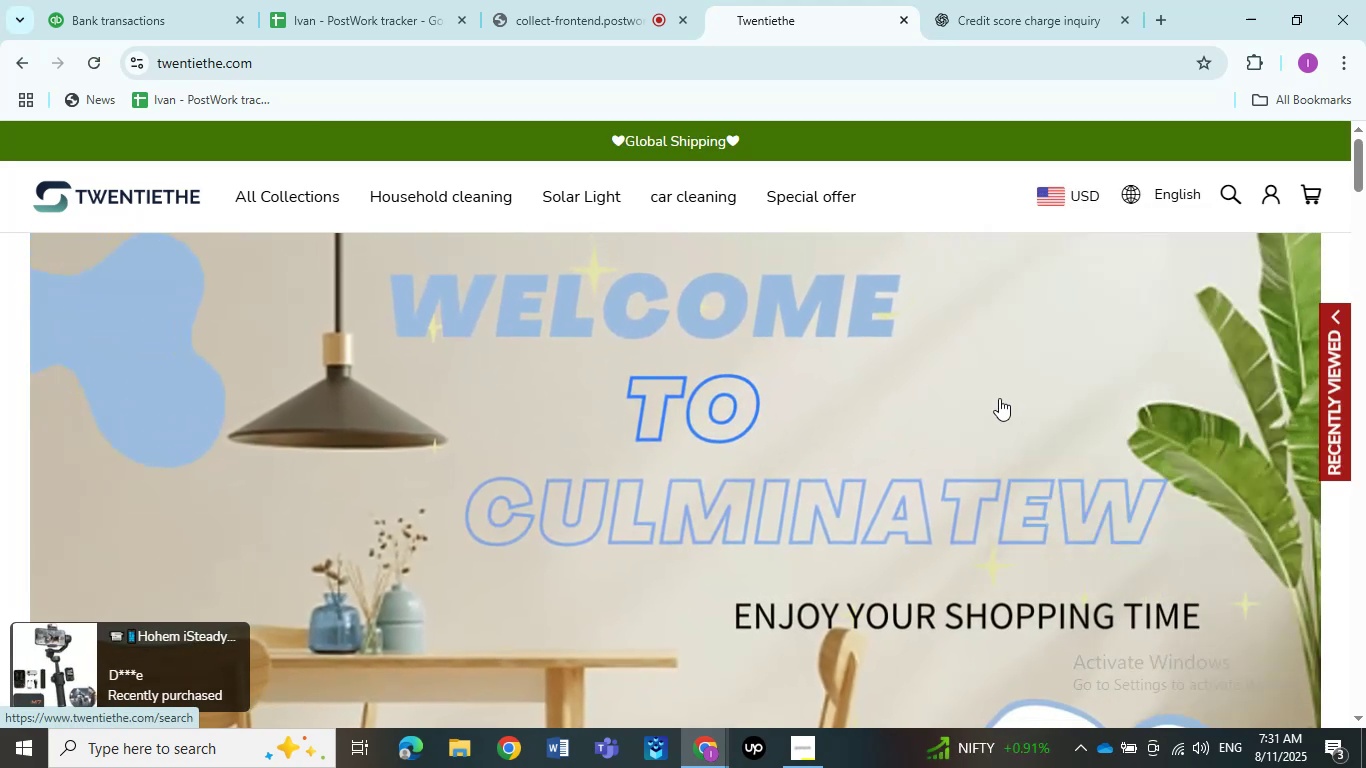 
scroll: coordinate [738, 424], scroll_direction: down, amount: 17.0
 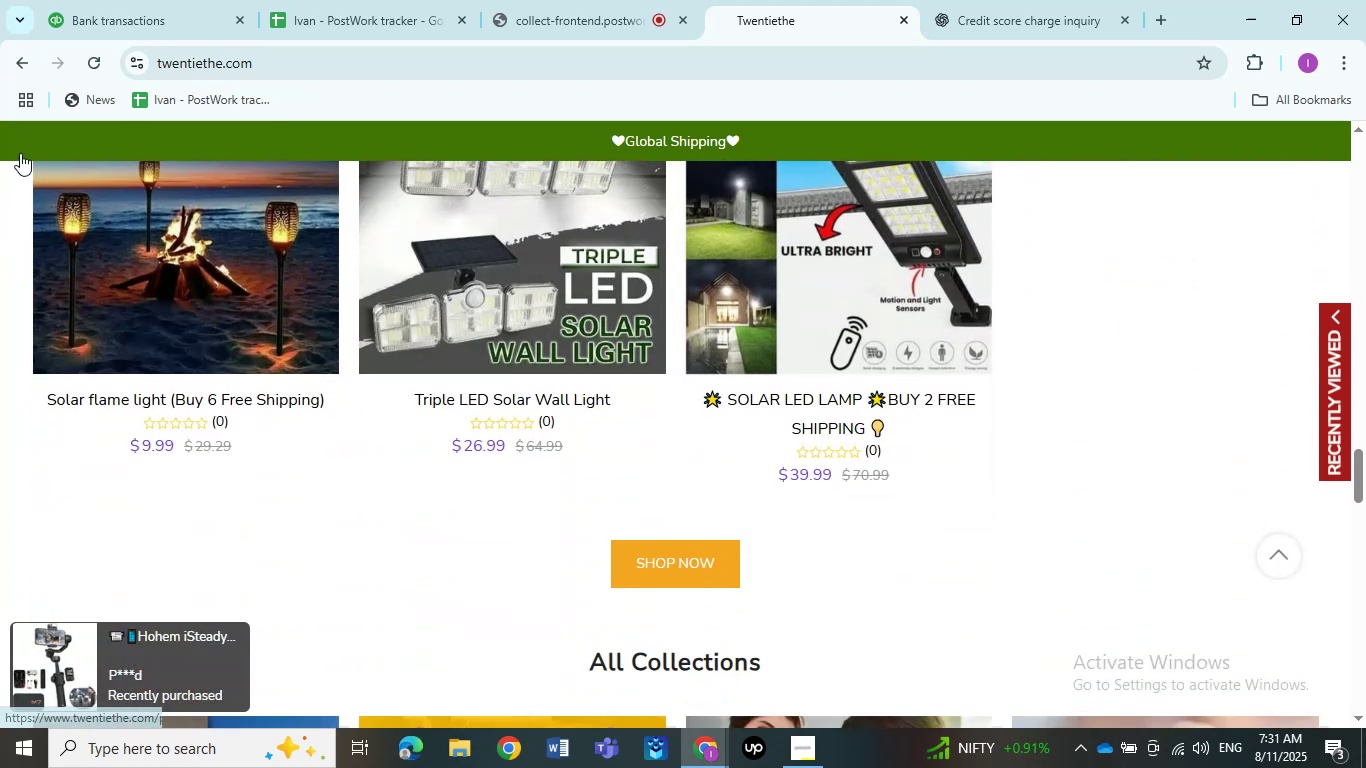 
left_click([132, 0])
 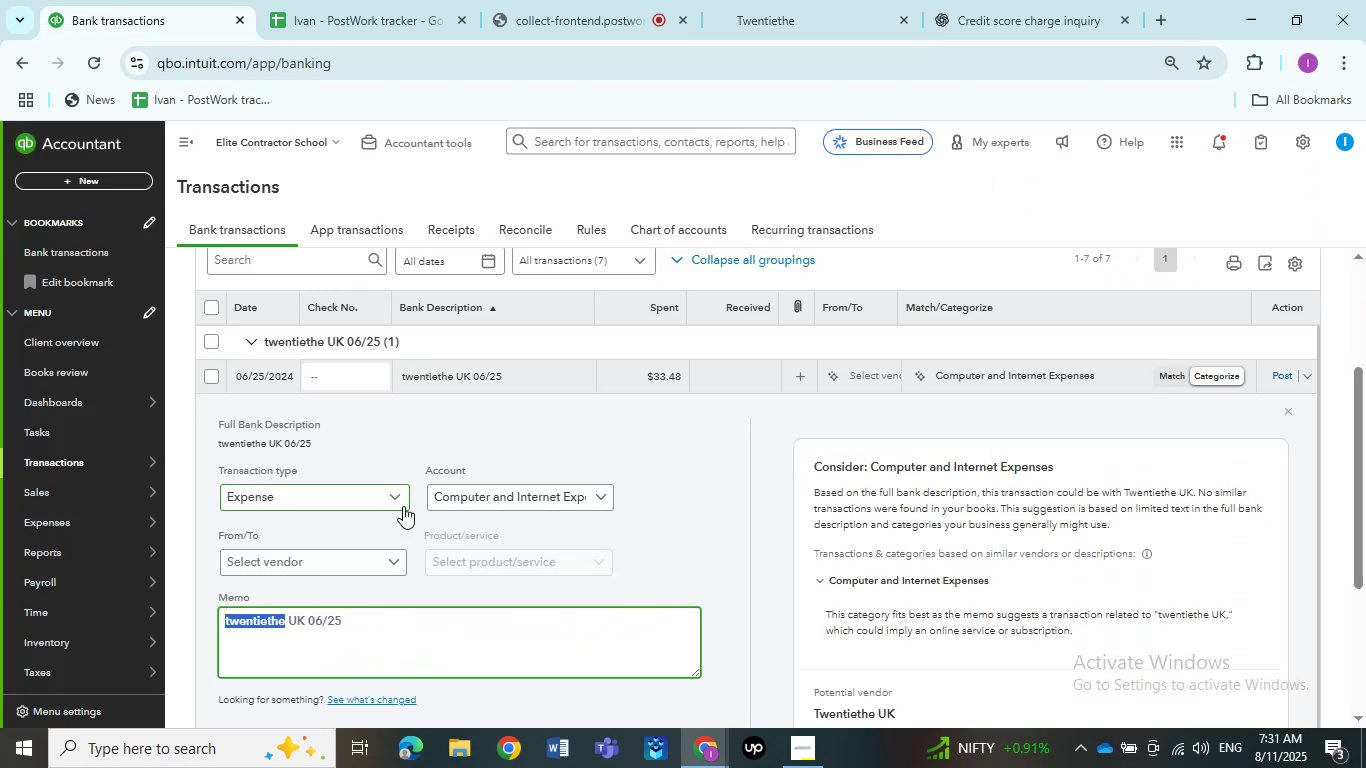 
left_click([561, 504])
 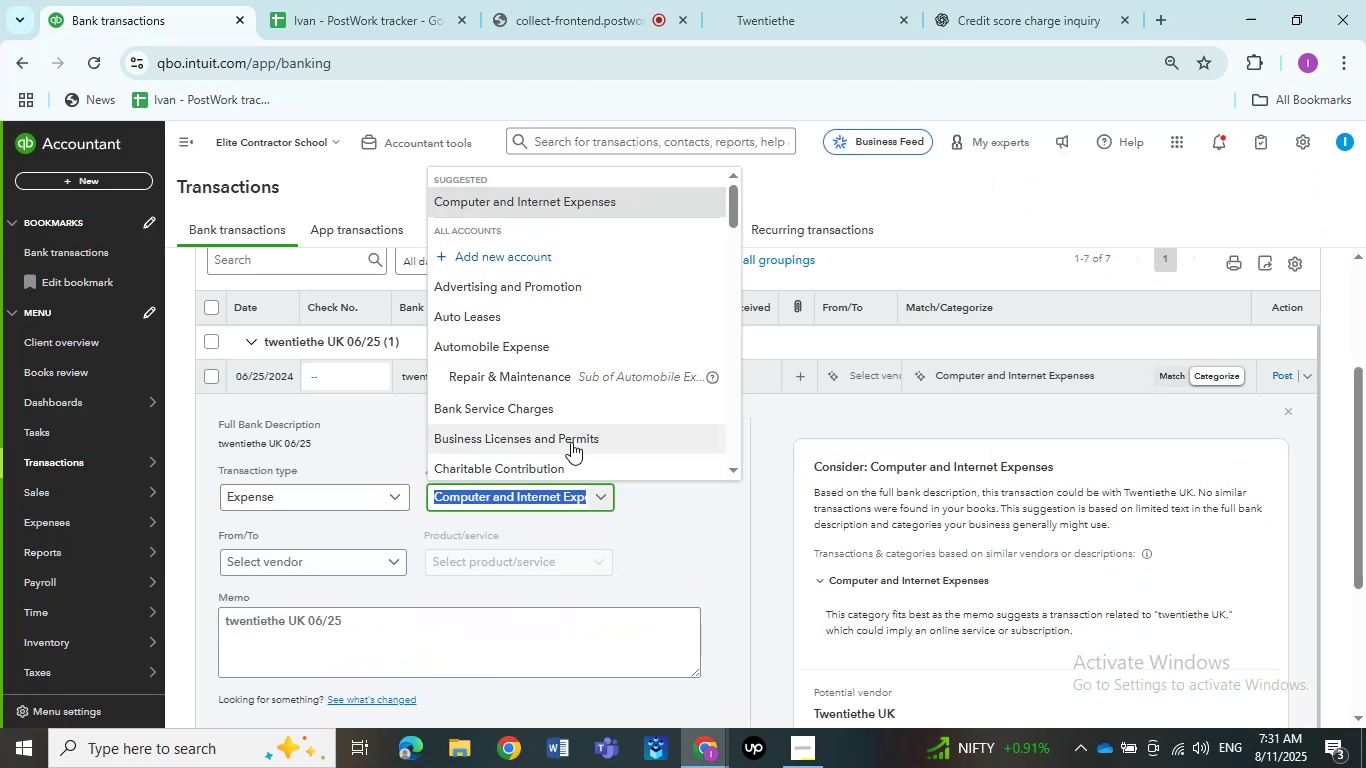 
type(ofice)
 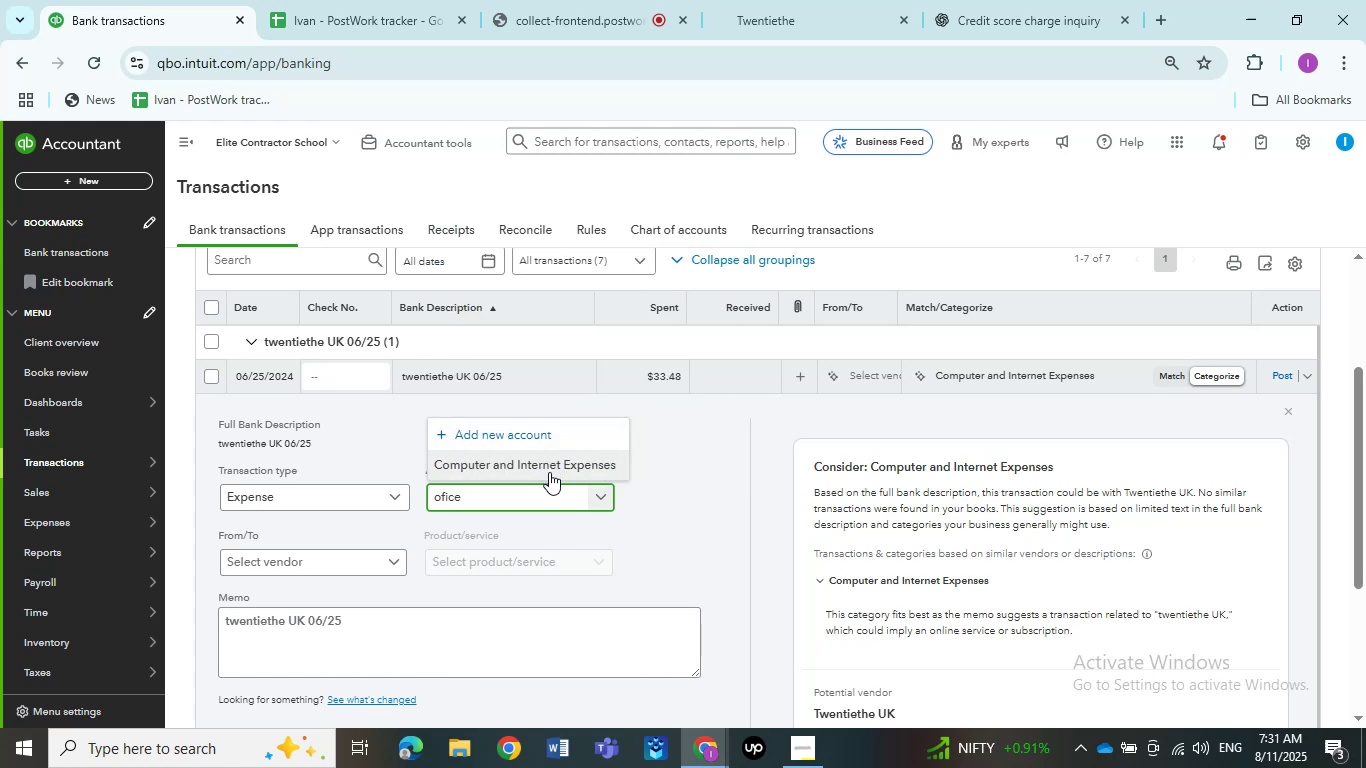 
key(ArrowLeft)
 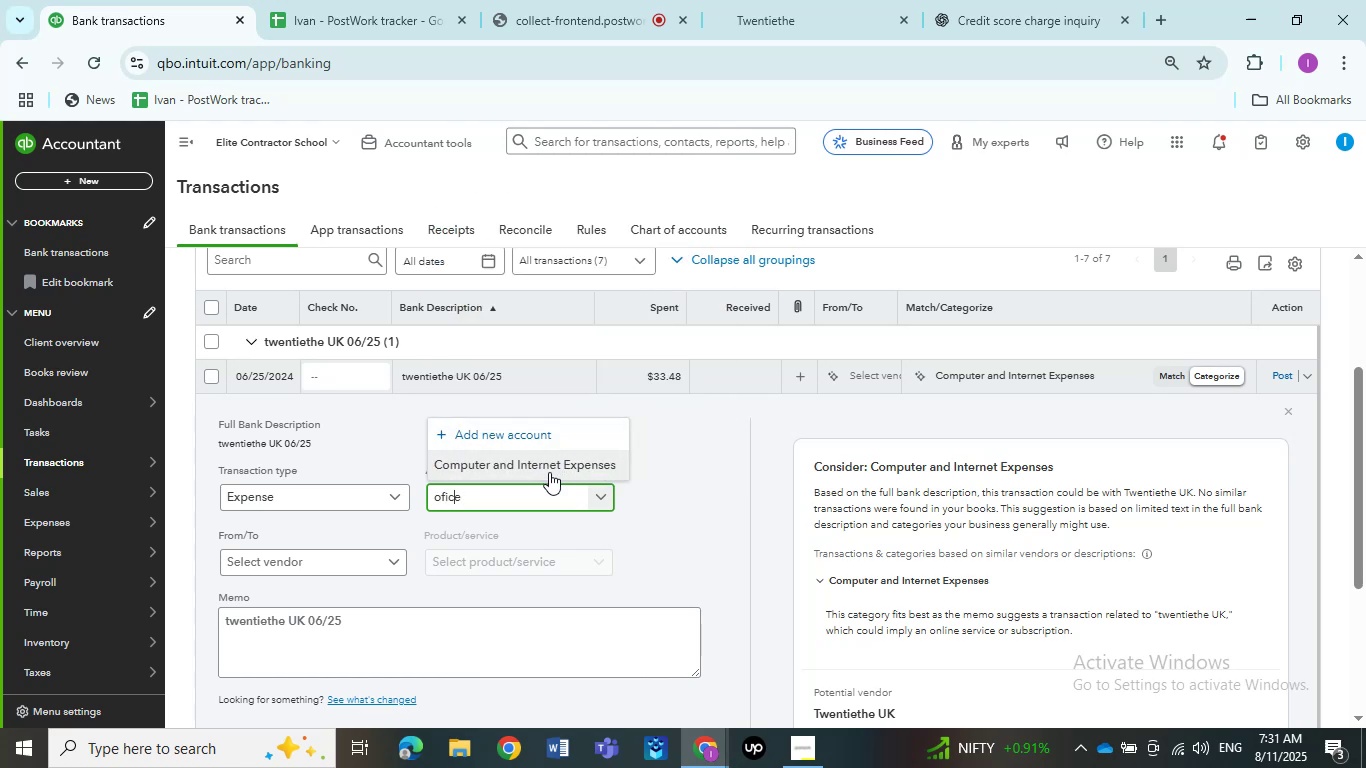 
key(ArrowLeft)
 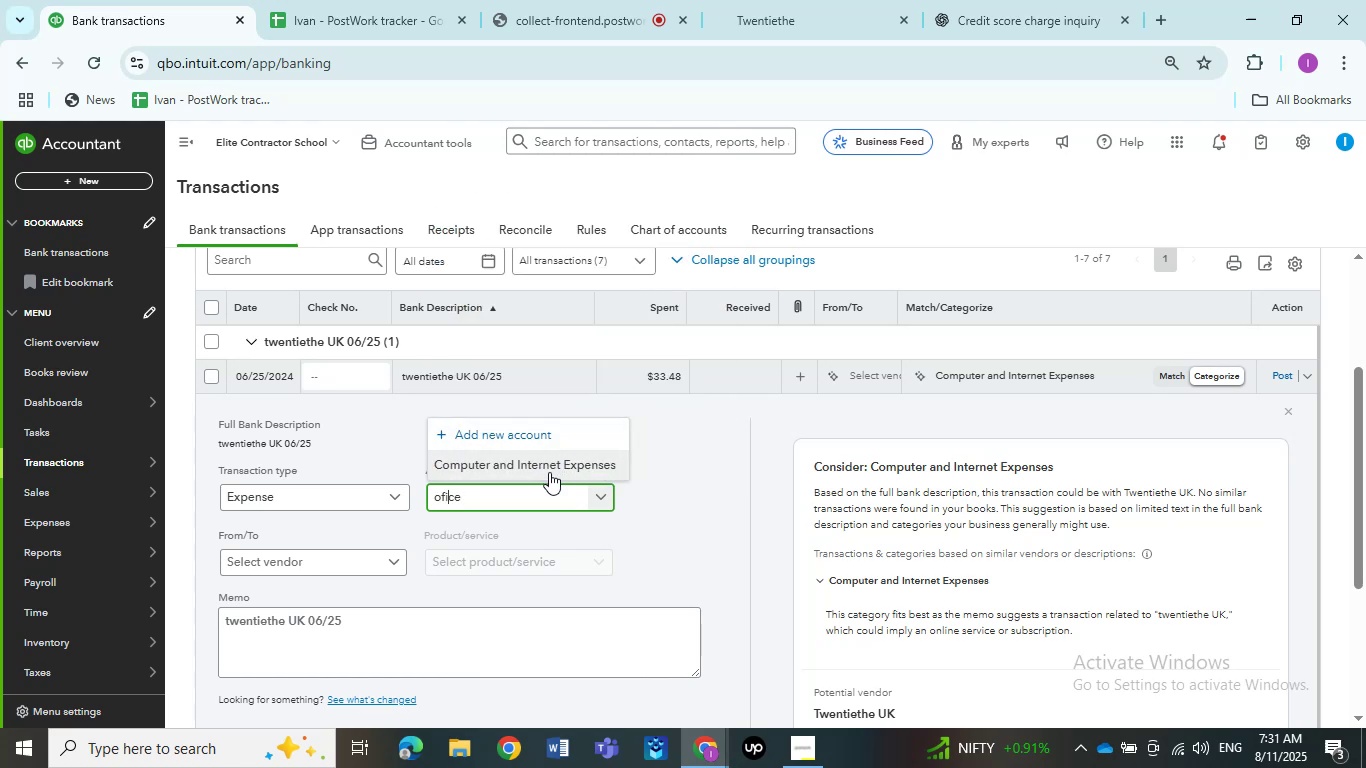 
key(ArrowLeft)
 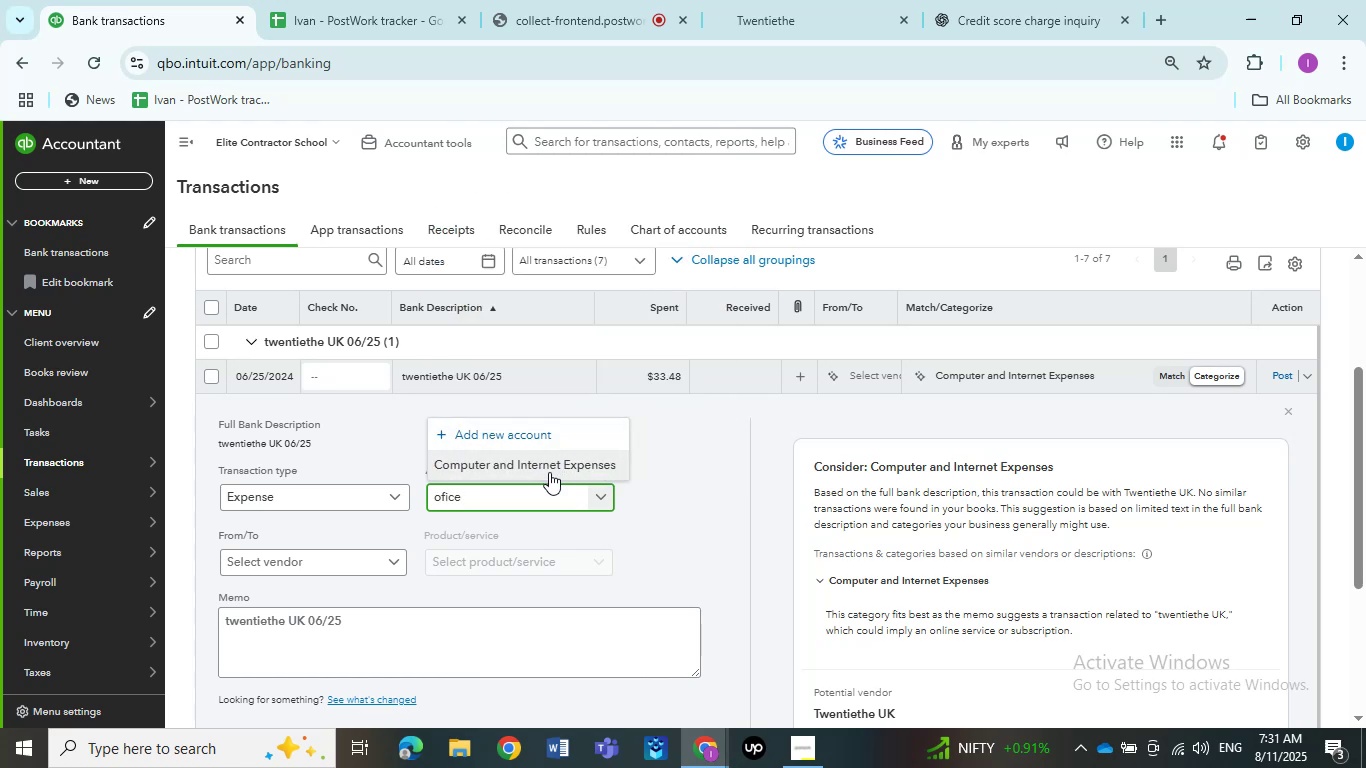 
key(F)
 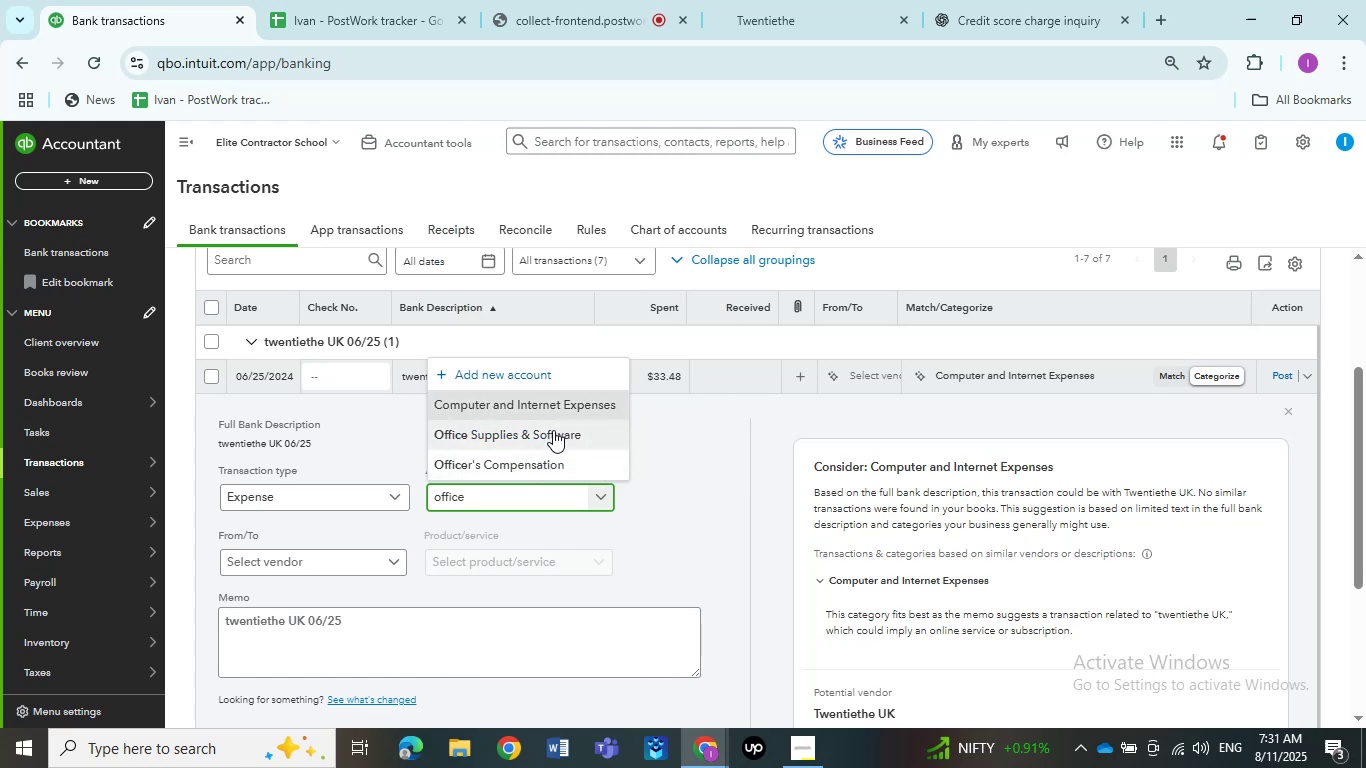 
left_click([314, 560])
 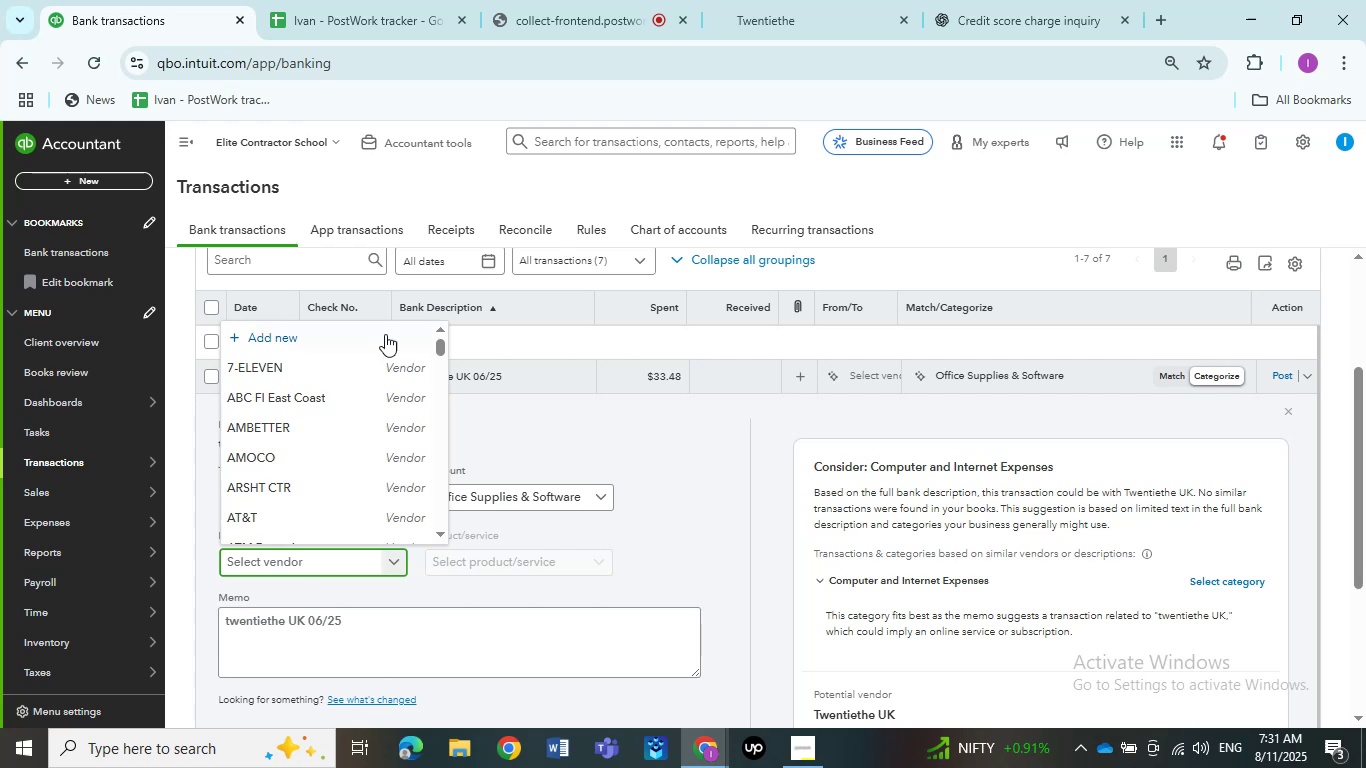 
left_click([385, 334])
 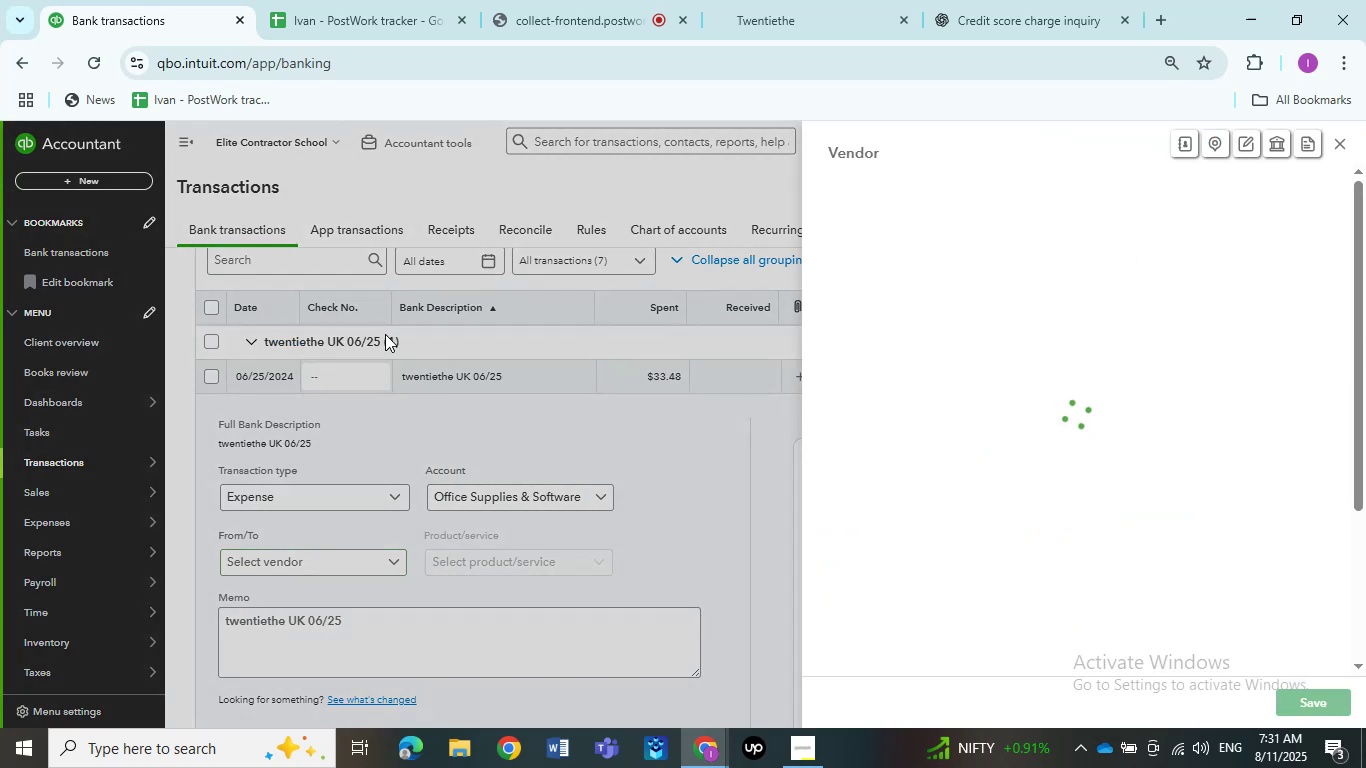 
key(Control+V)
 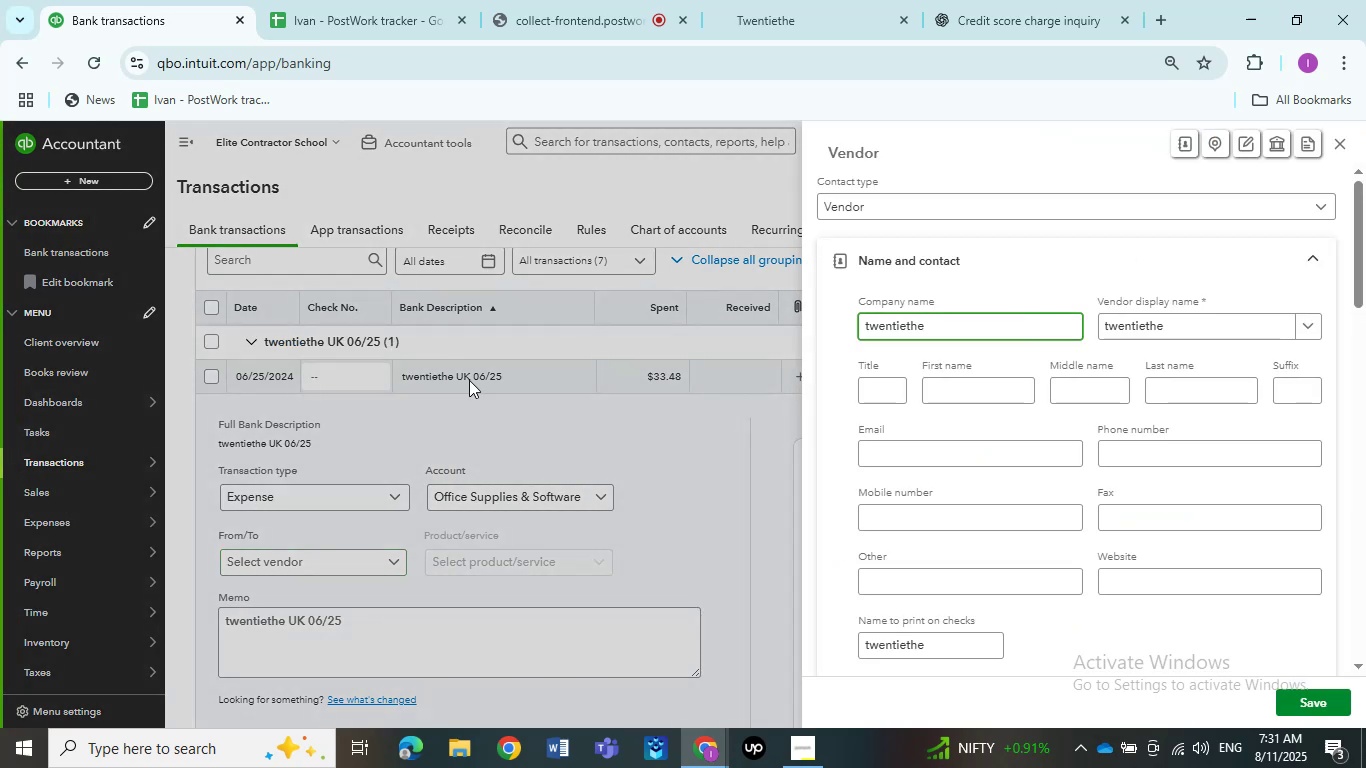 
wait(8.66)
 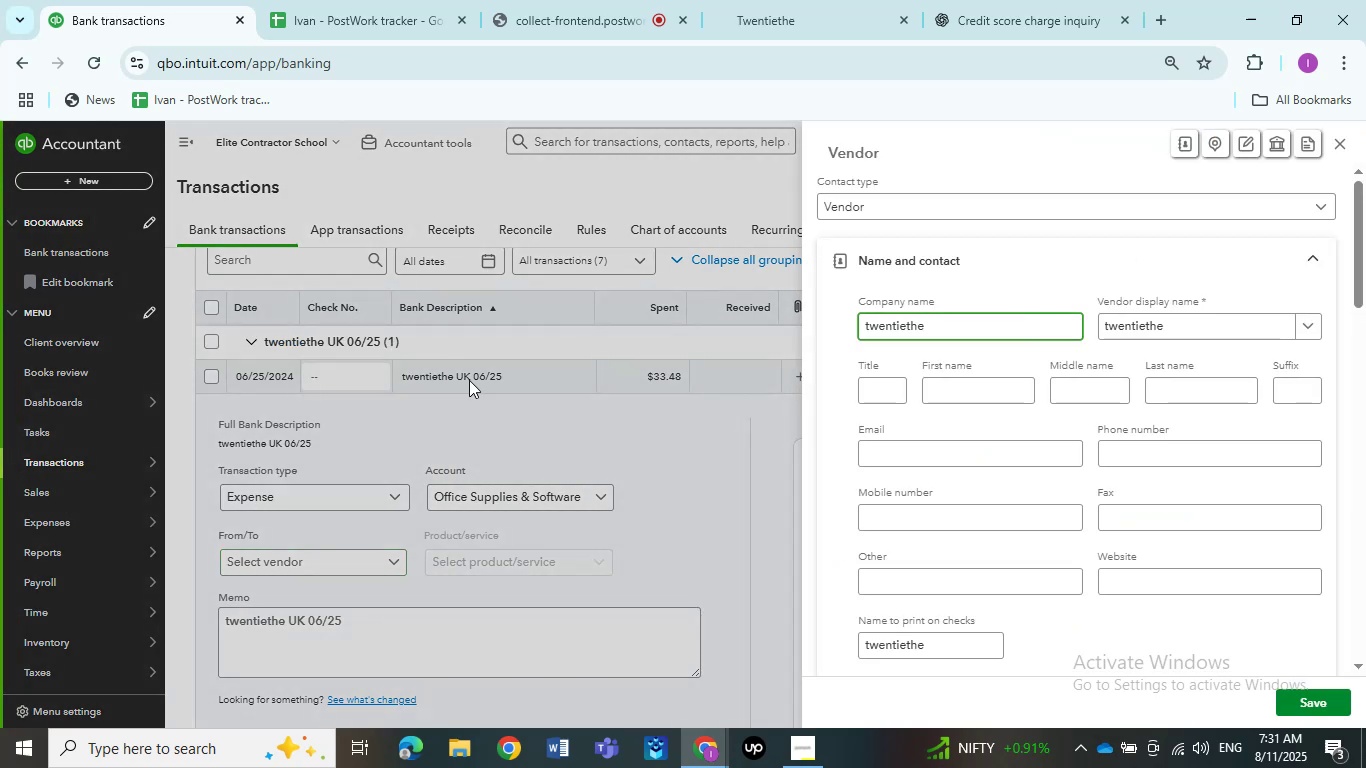 
left_click([1319, 702])
 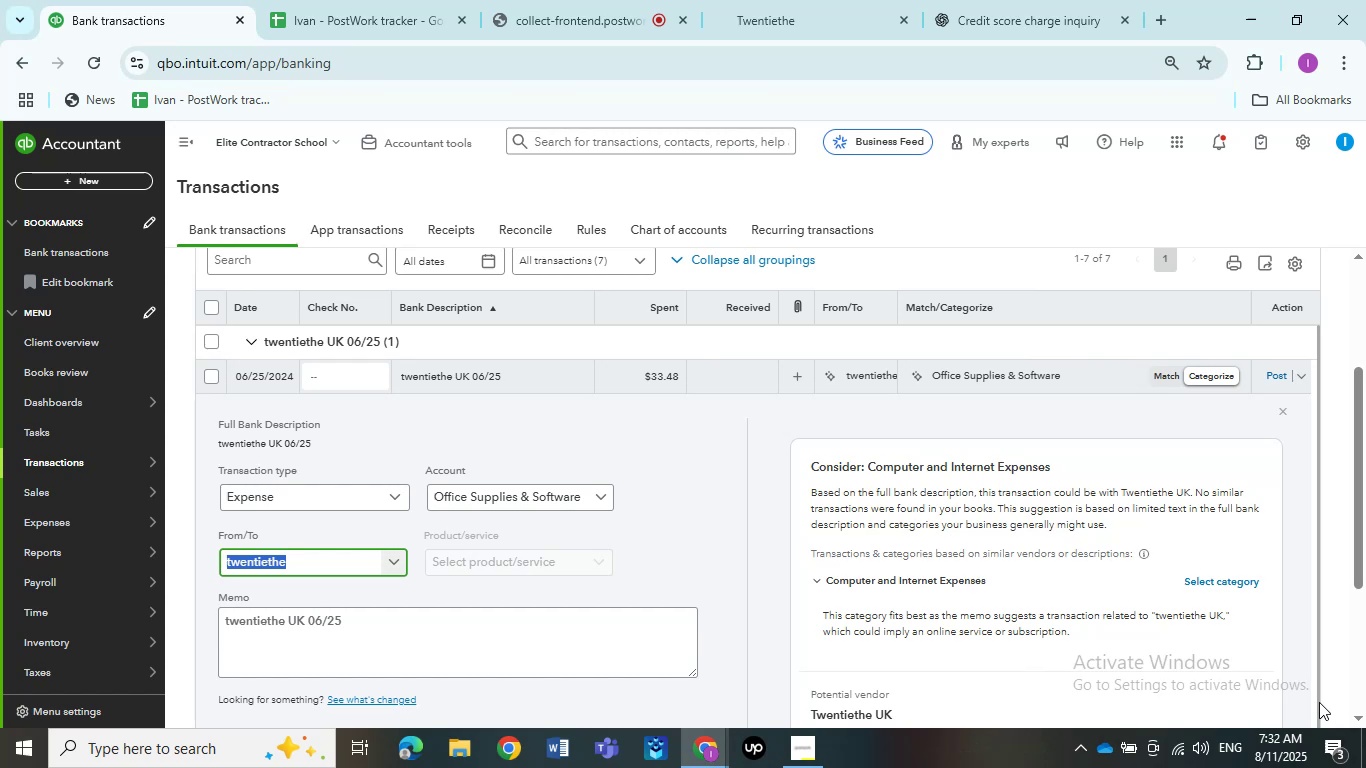 
wait(24.28)
 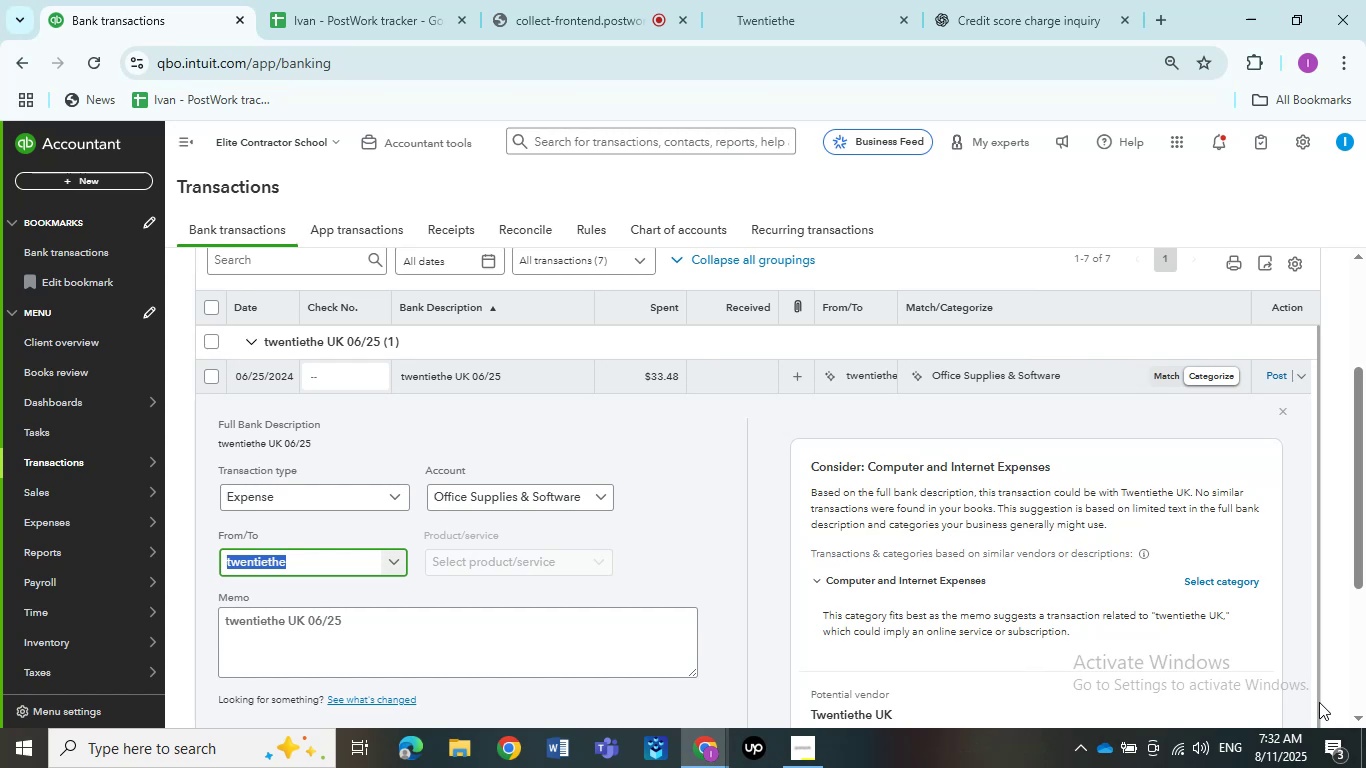 
scroll: coordinate [640, 597], scroll_direction: down, amount: 5.0
 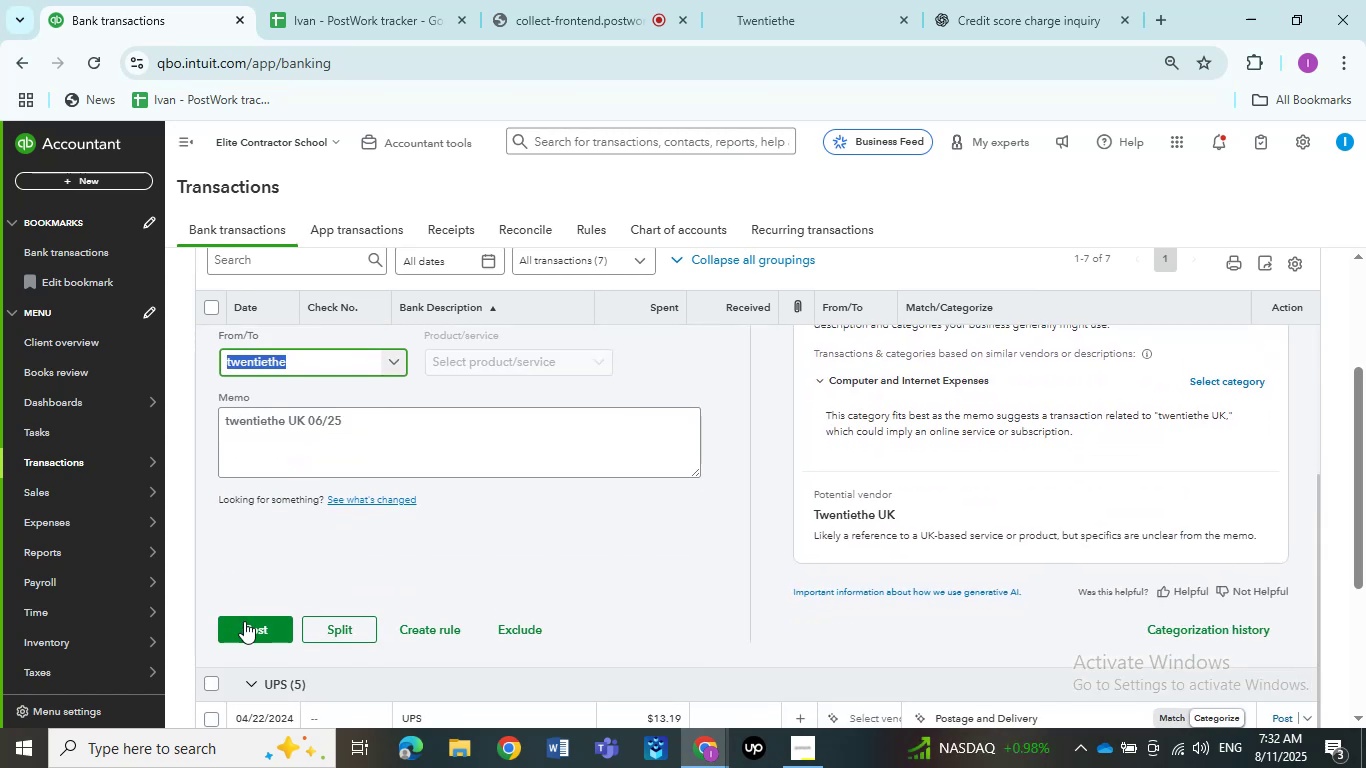 
left_click([237, 624])
 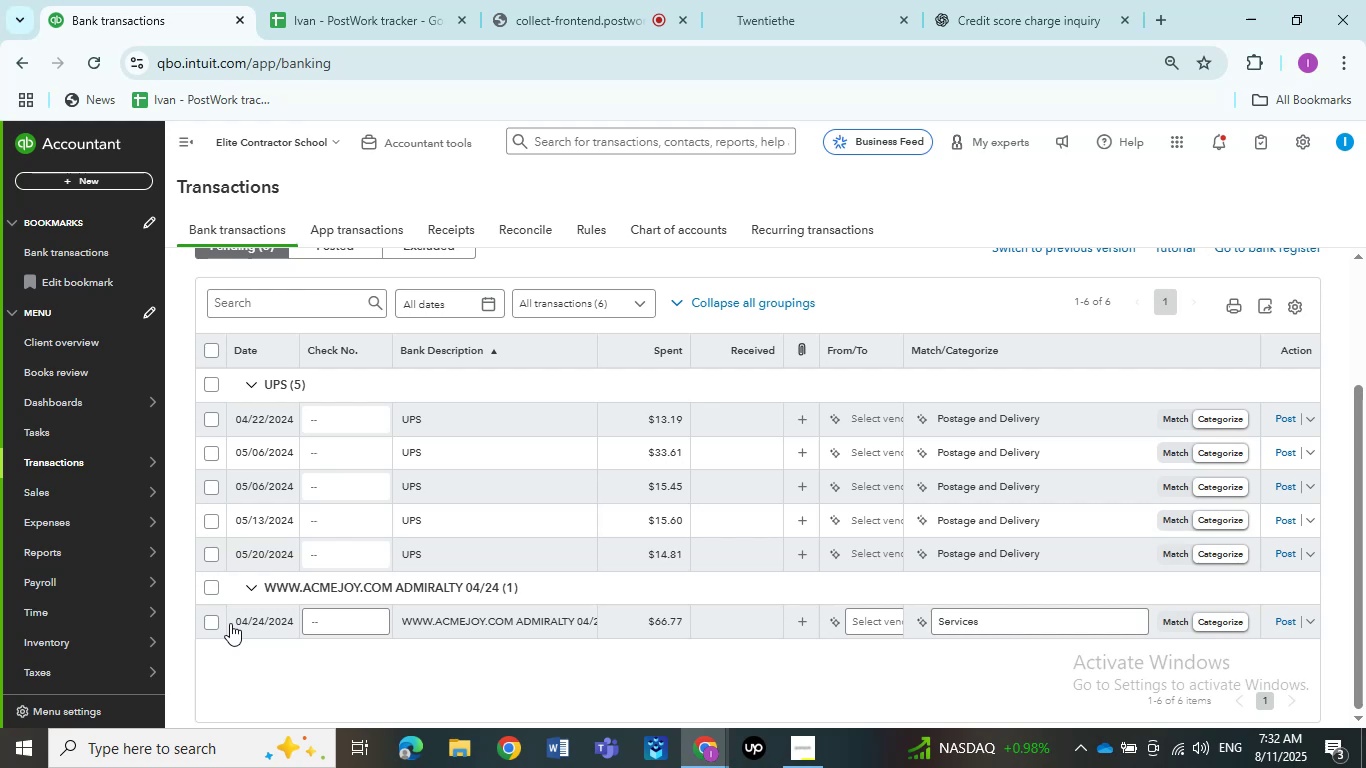 
wait(29.31)
 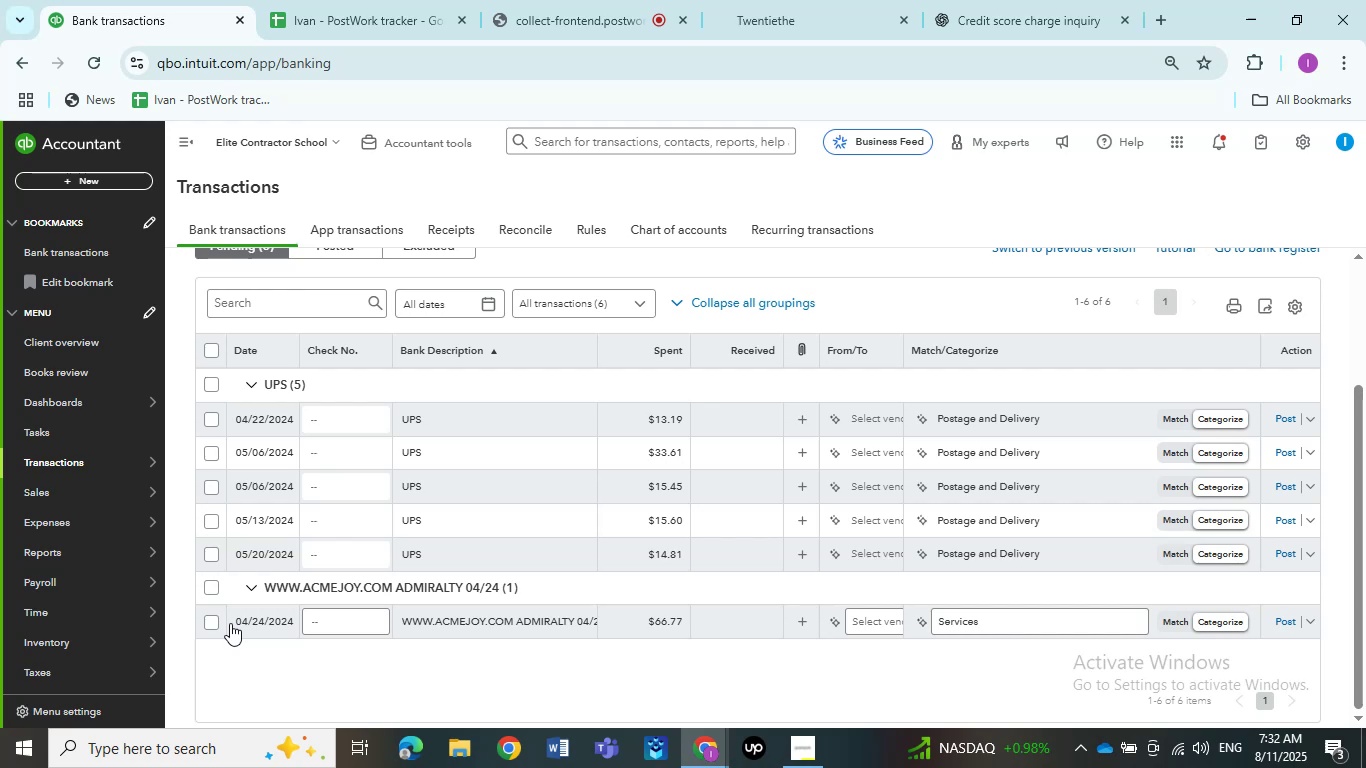 
left_click([205, 387])
 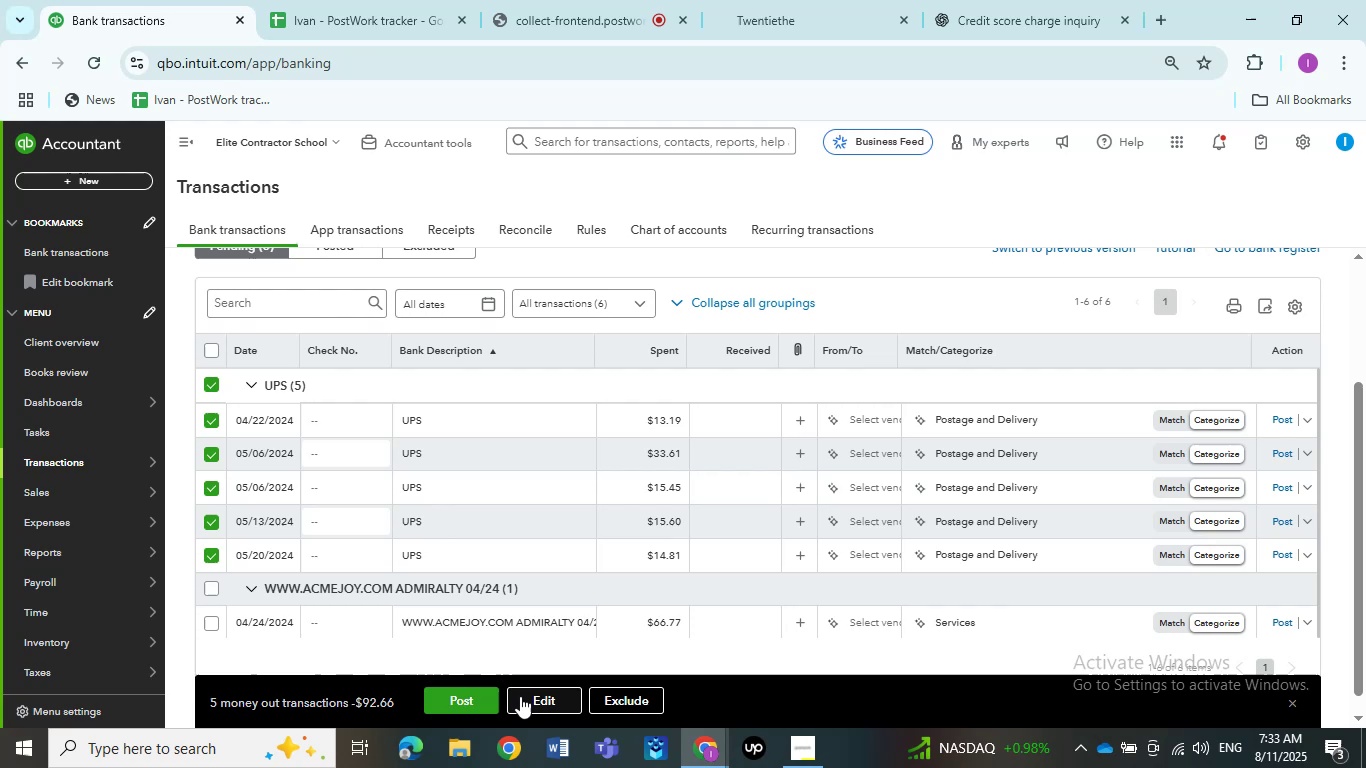 
left_click([520, 696])
 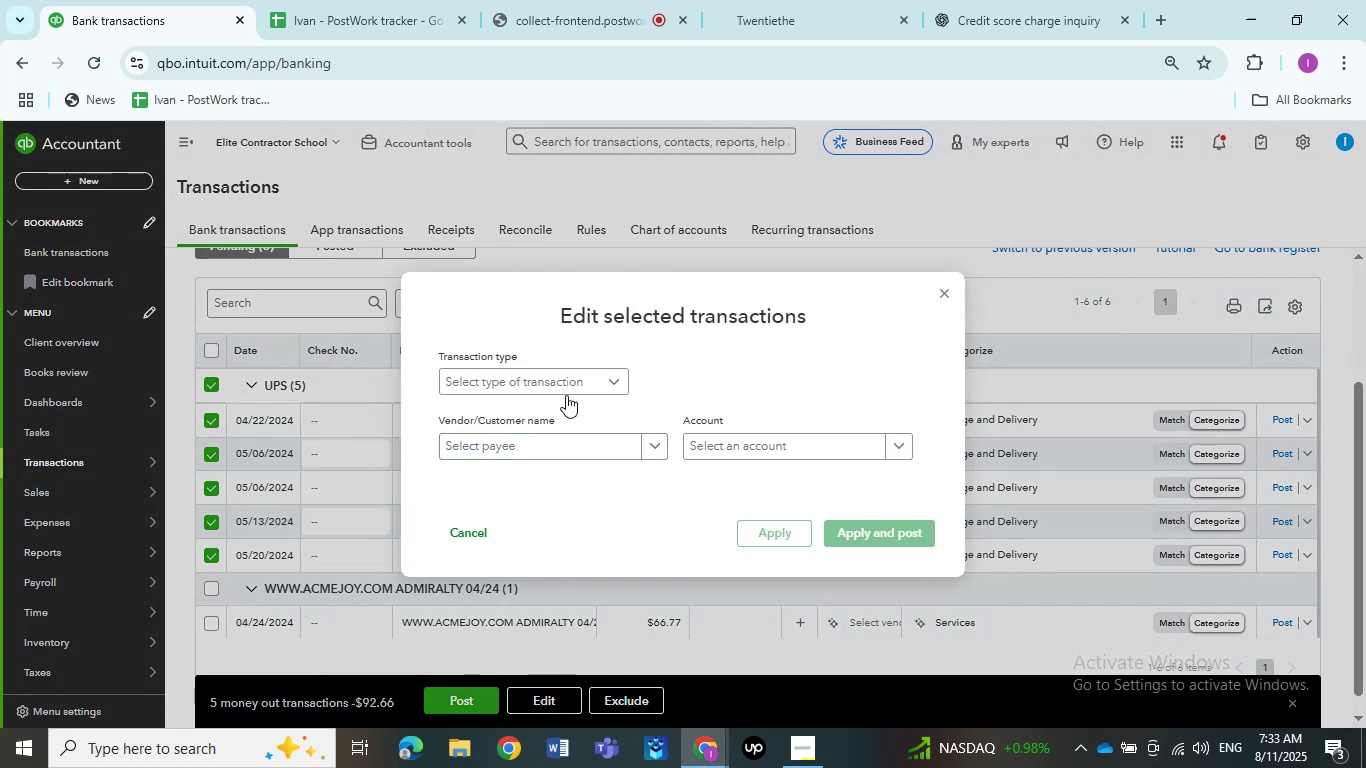 
left_click([561, 388])
 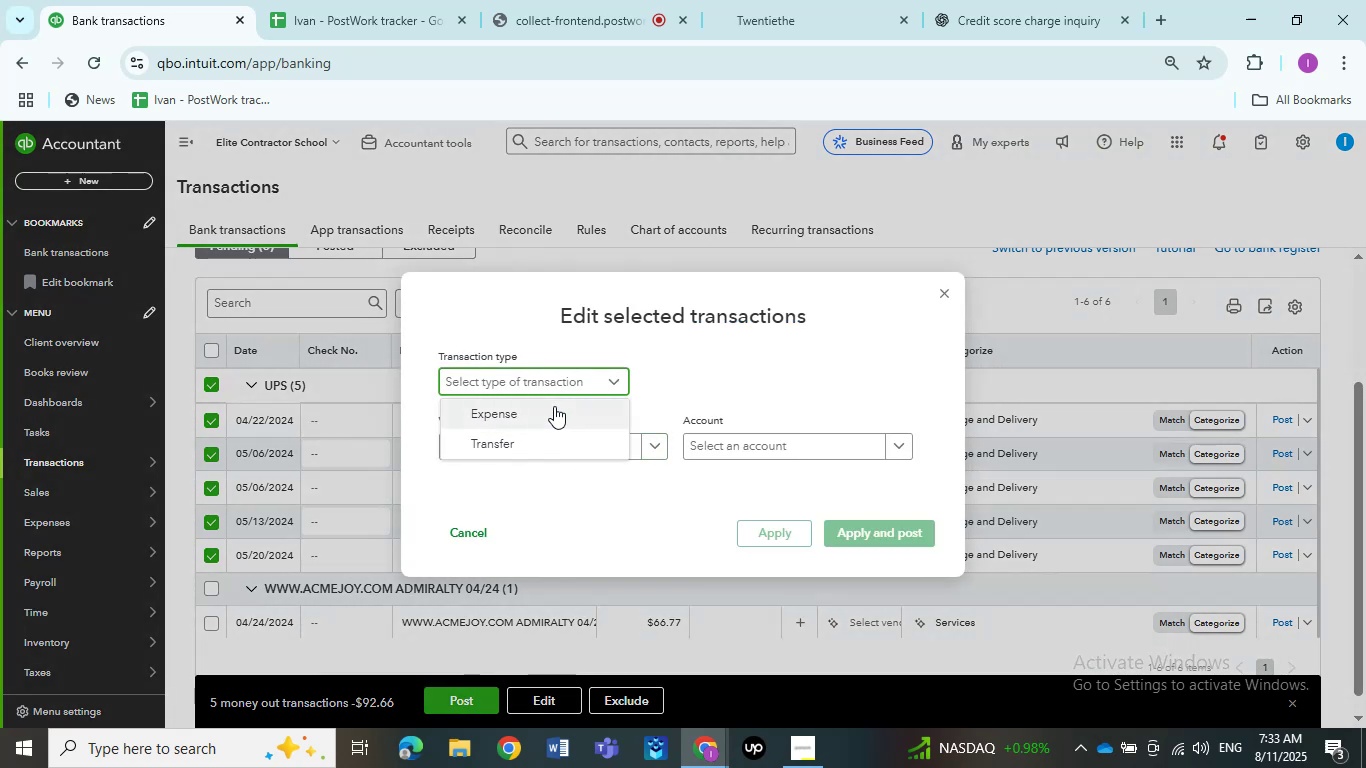 
left_click([554, 406])
 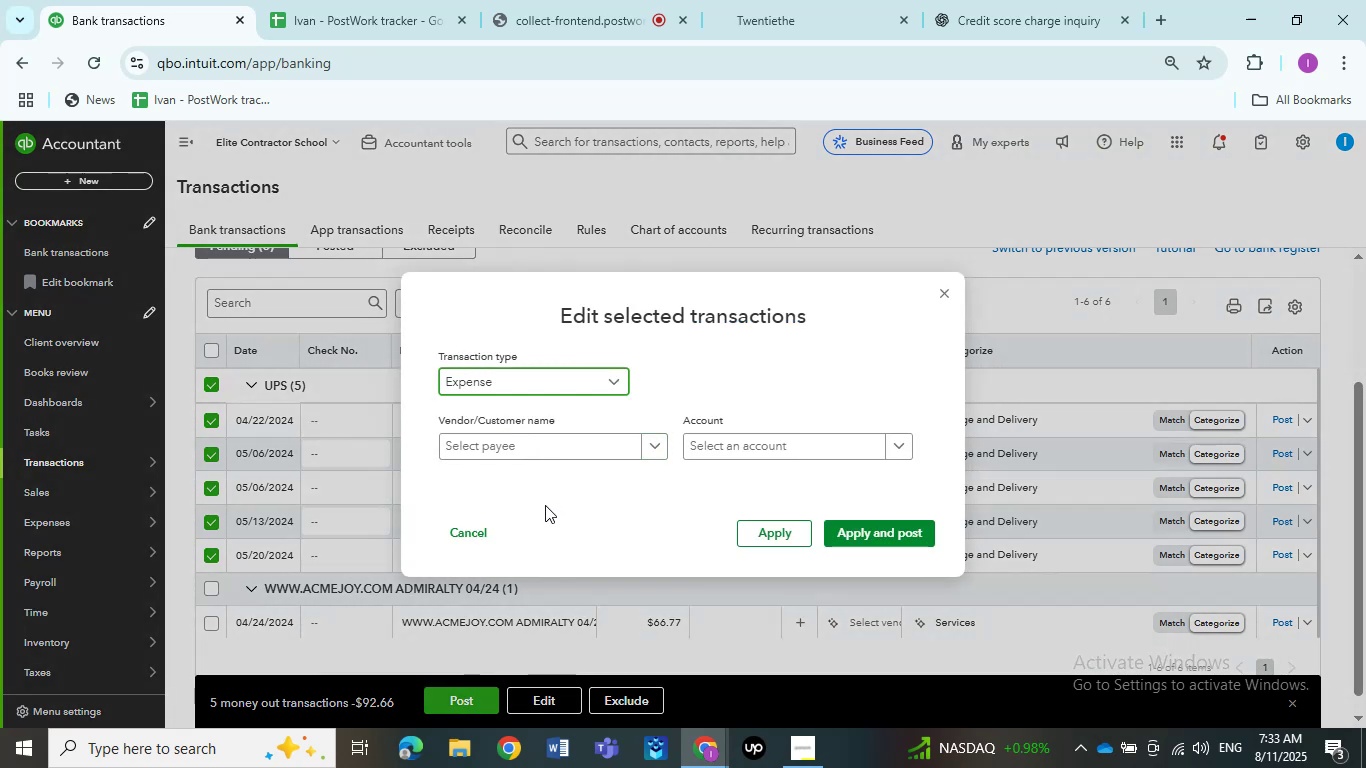 
left_click([542, 437])
 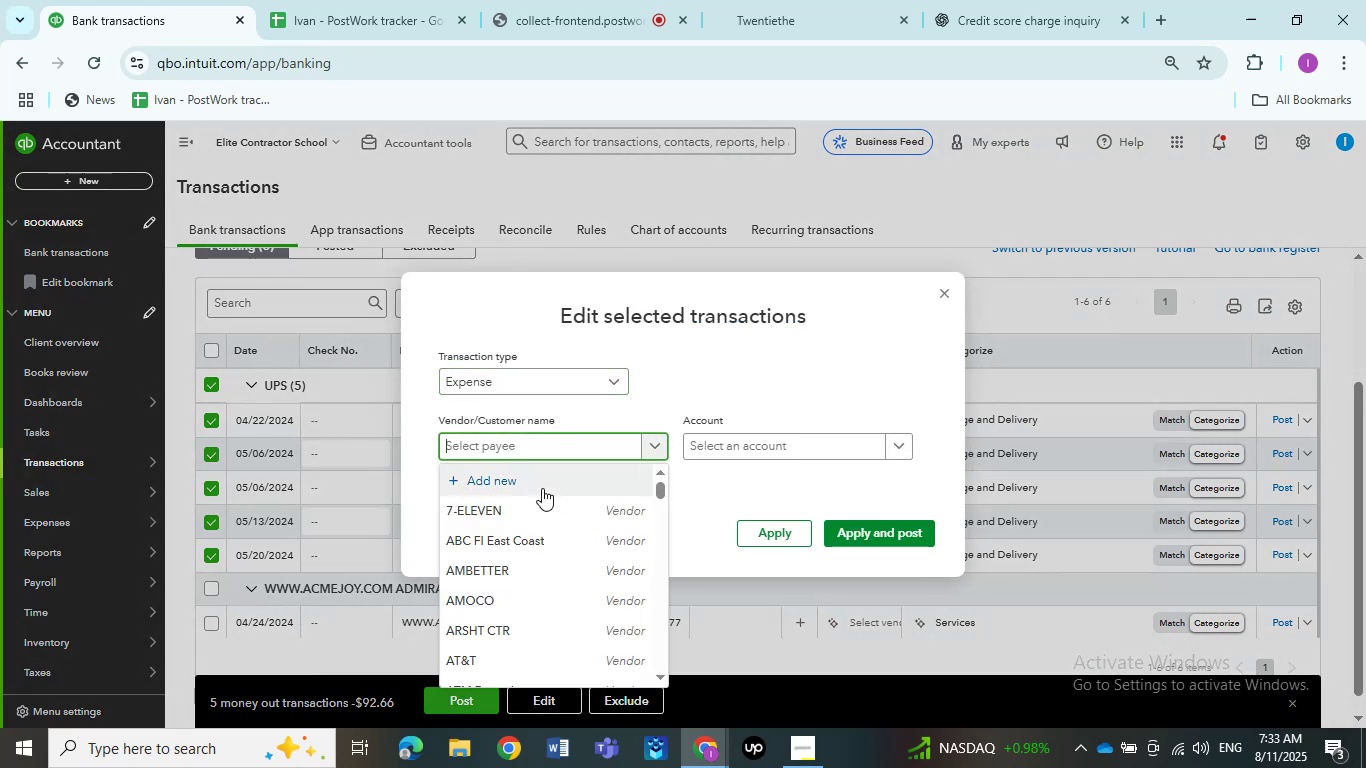 
type(ups)
 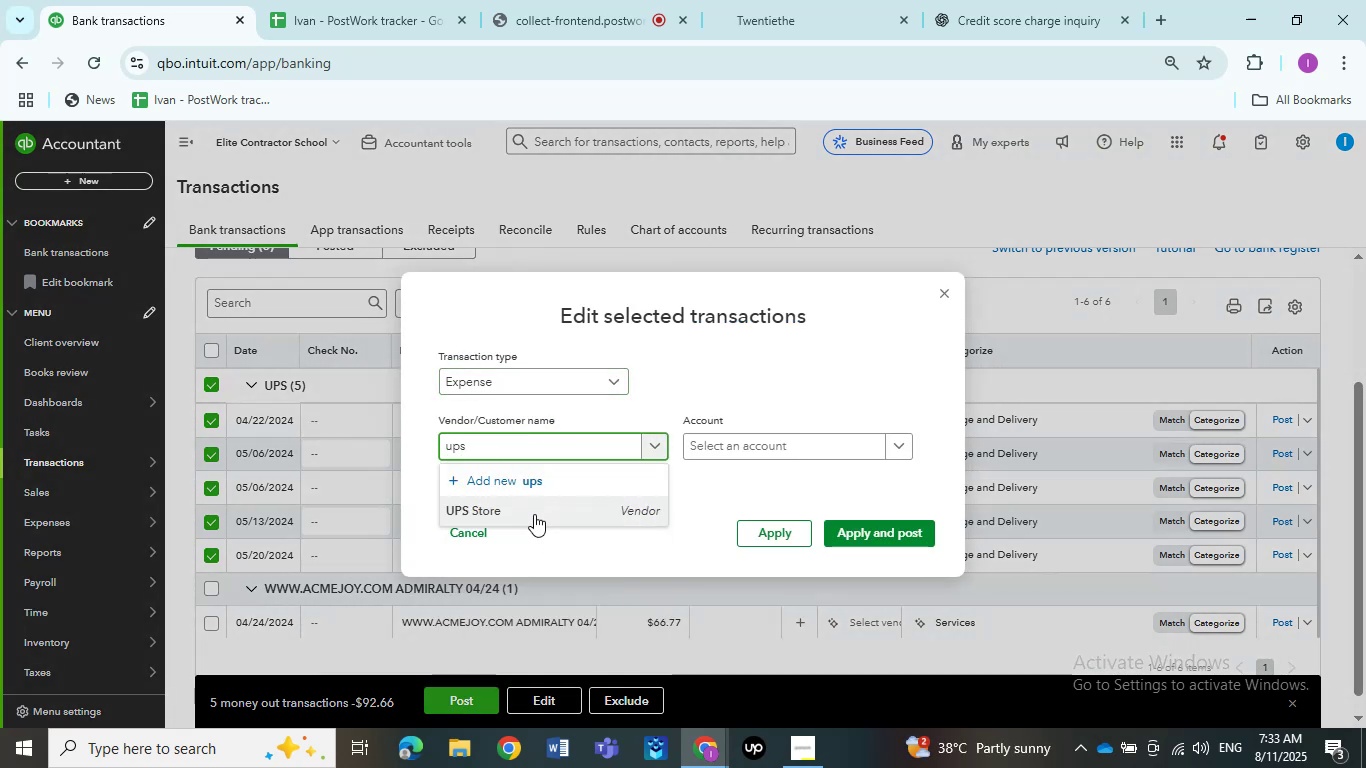 
left_click([534, 514])
 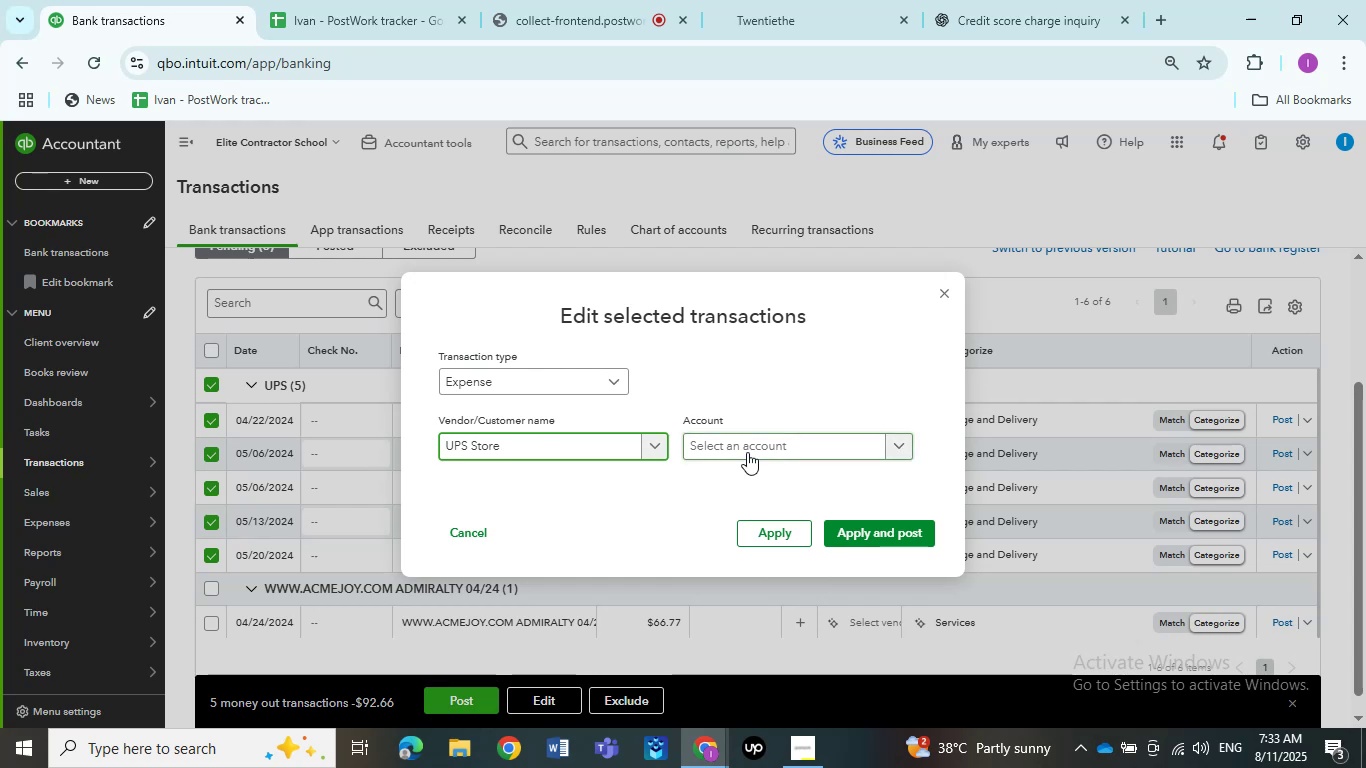 
left_click([747, 451])
 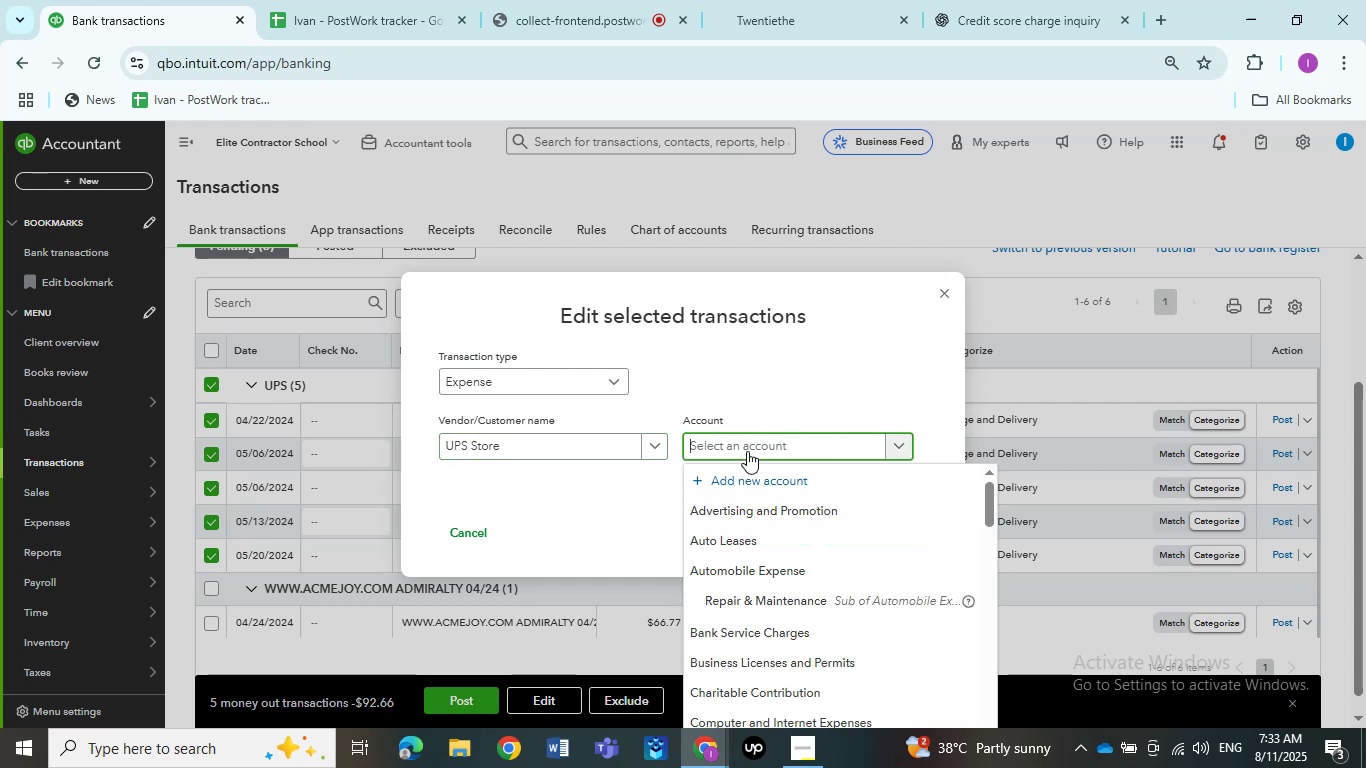 
type(pota)
 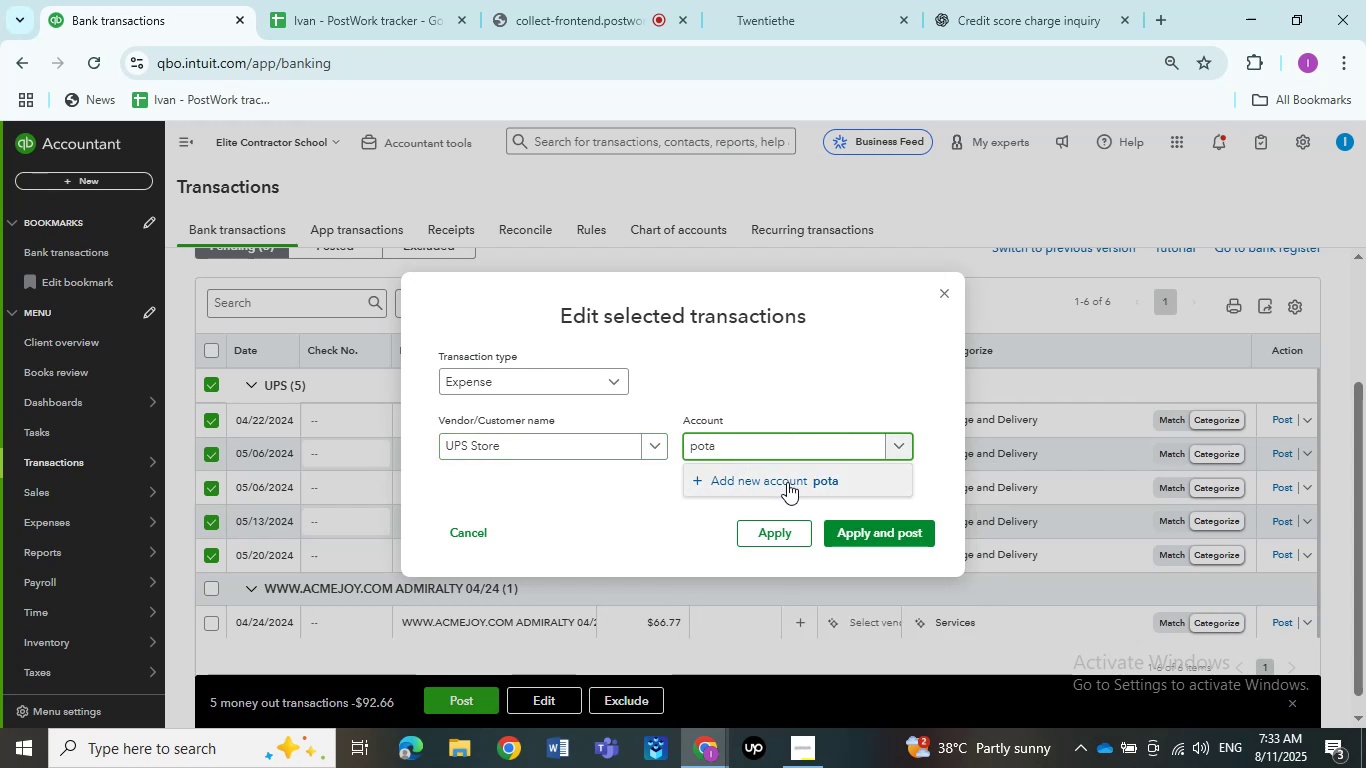 
key(Backspace)
key(Backspace)
key(Backspace)
key(Backspace)
type(pos)
 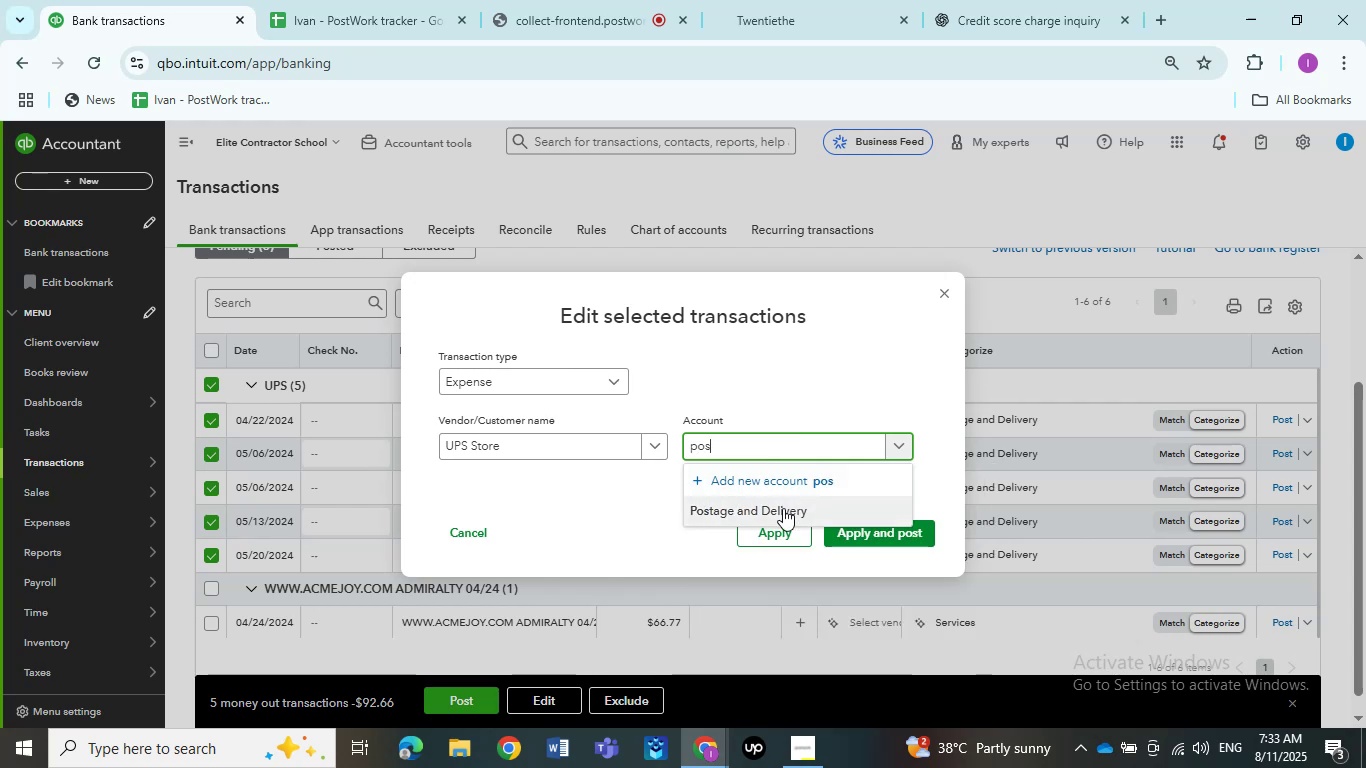 
left_click([783, 508])
 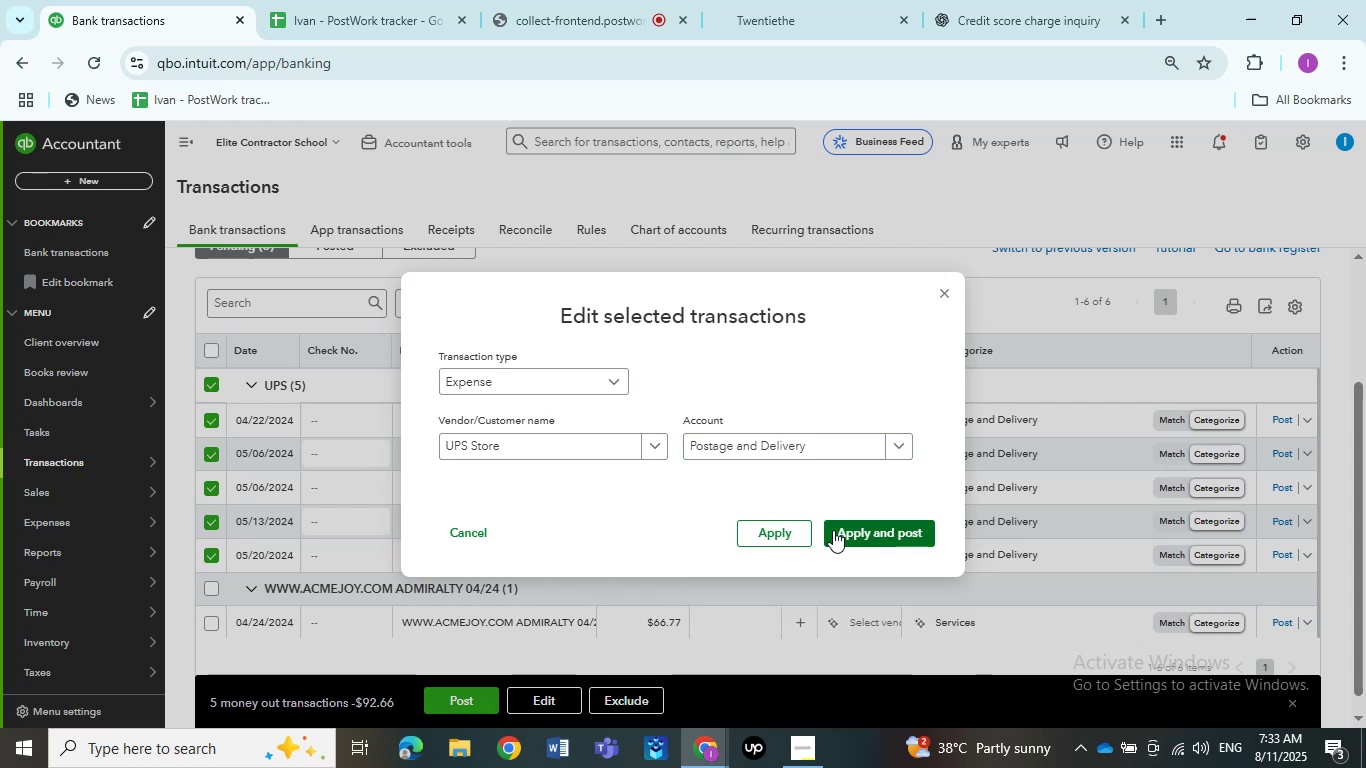 
left_click([833, 530])
 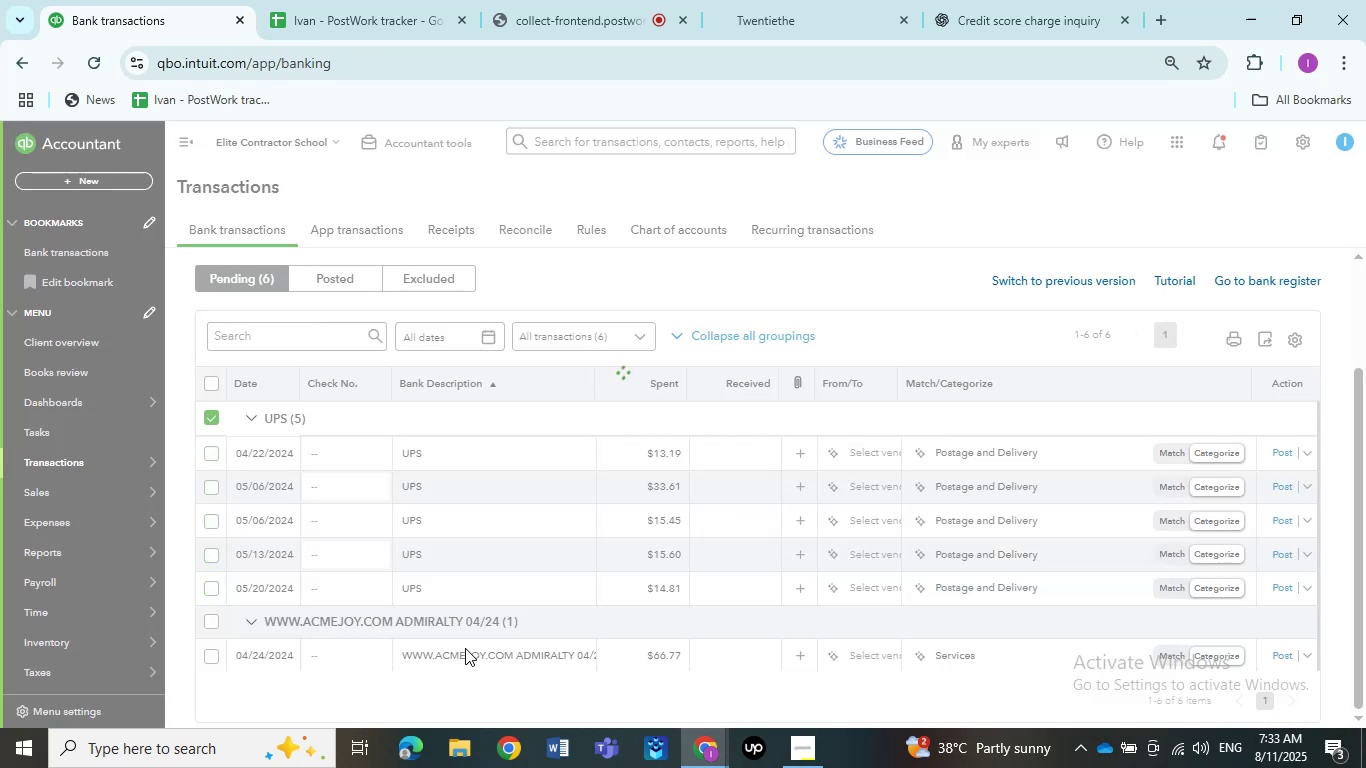 
mouse_move([489, 624])
 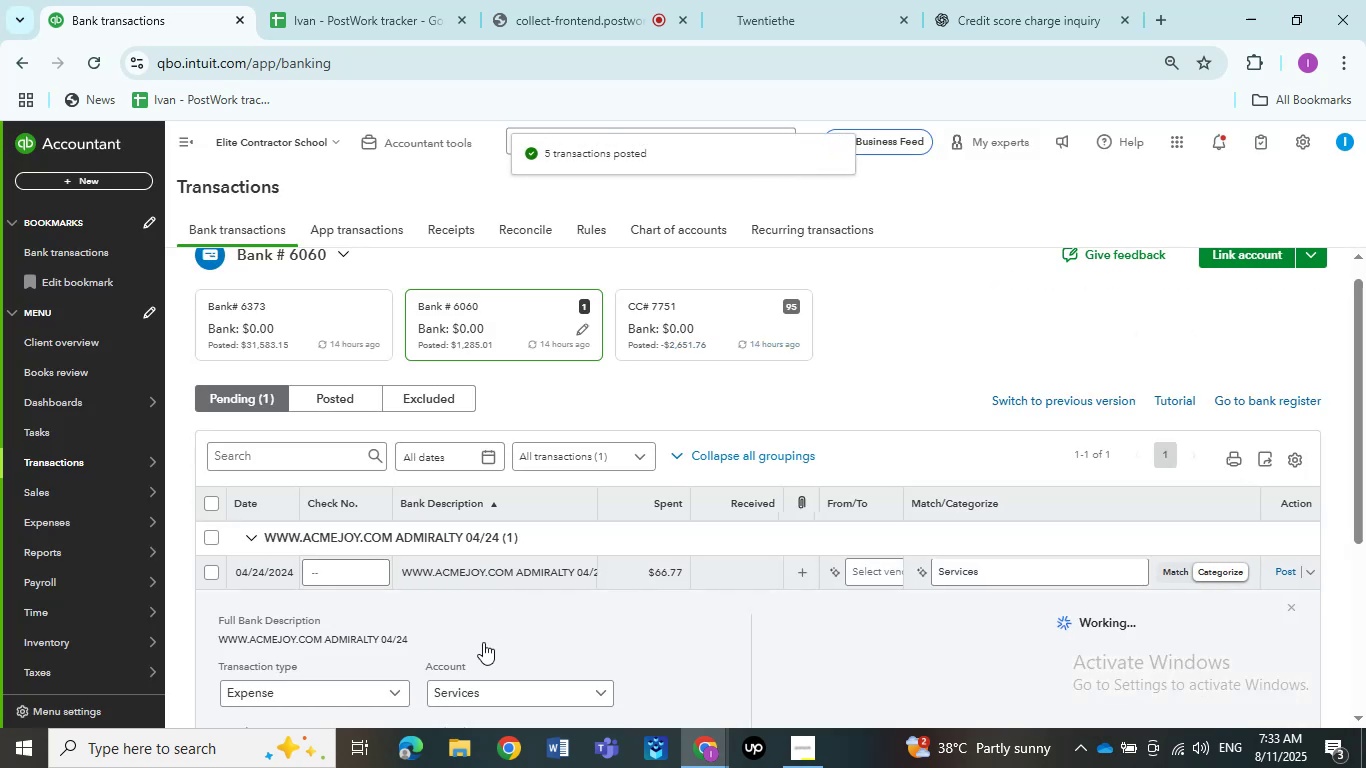 
scroll: coordinate [483, 642], scroll_direction: down, amount: 2.0
 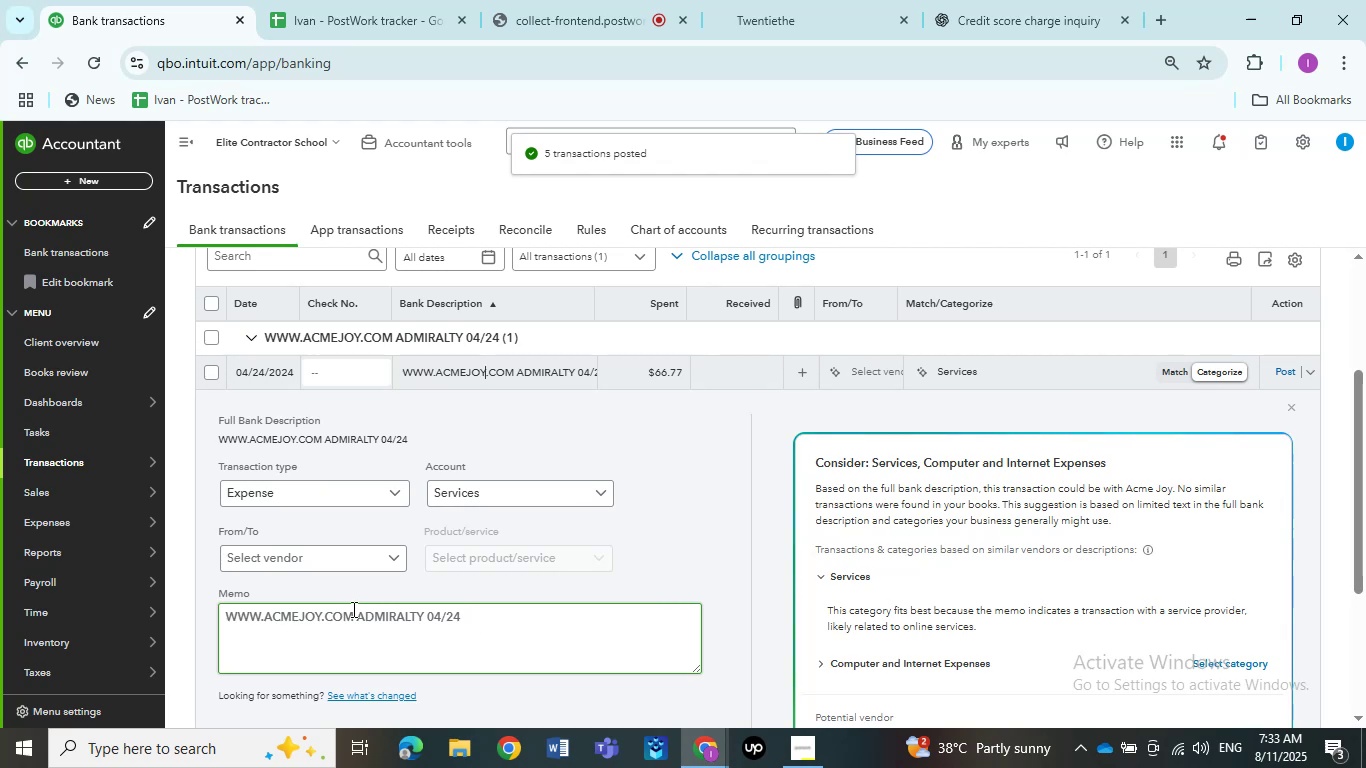 
left_click_drag(start_coordinate=[358, 614], to_coordinate=[150, 614])
 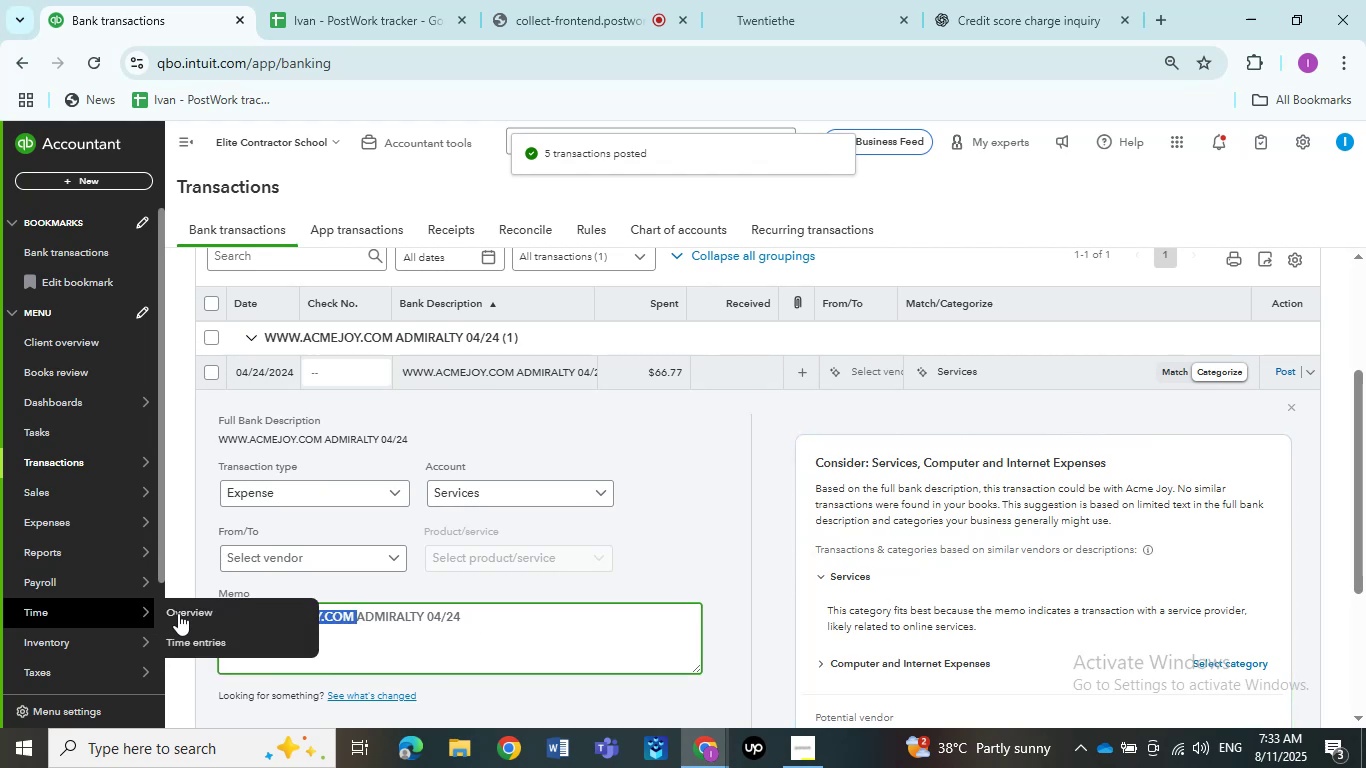 
key(Control+C)
 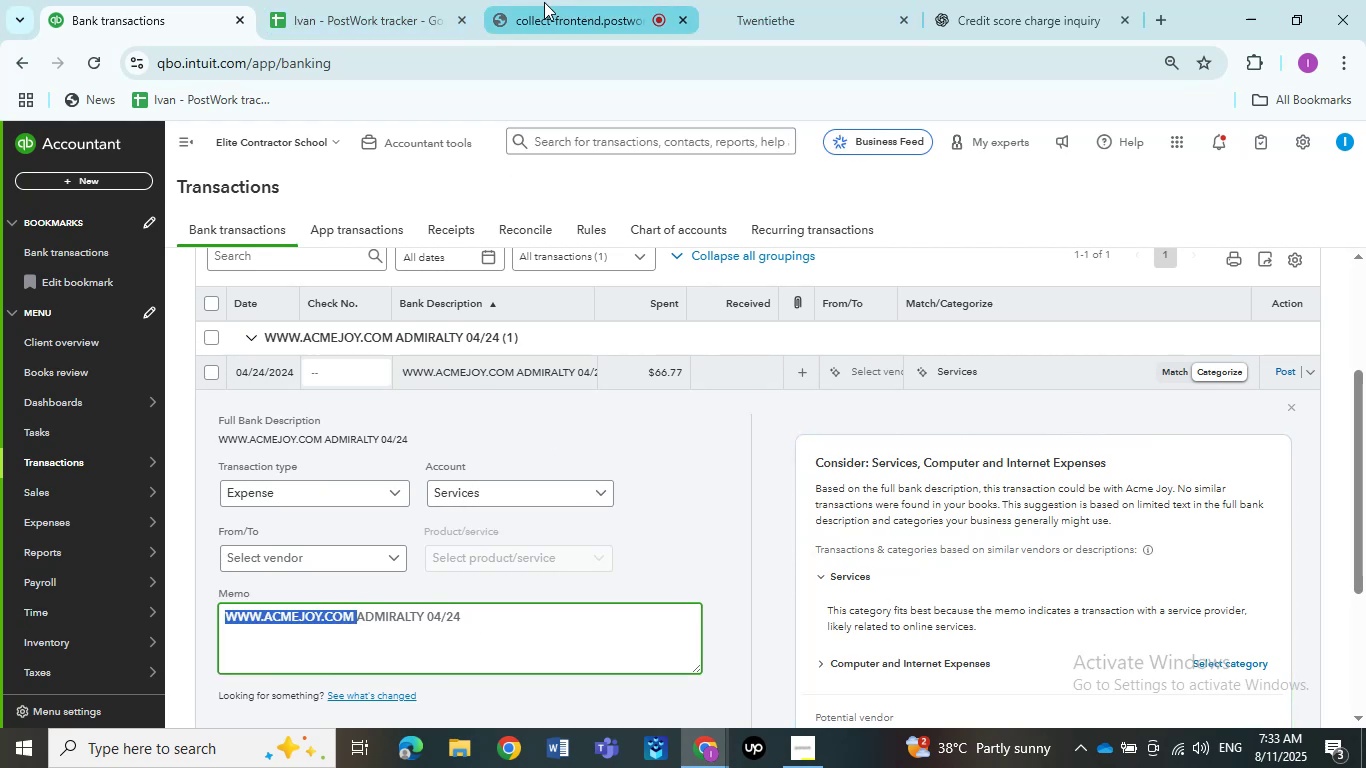 
left_click([544, 2])
 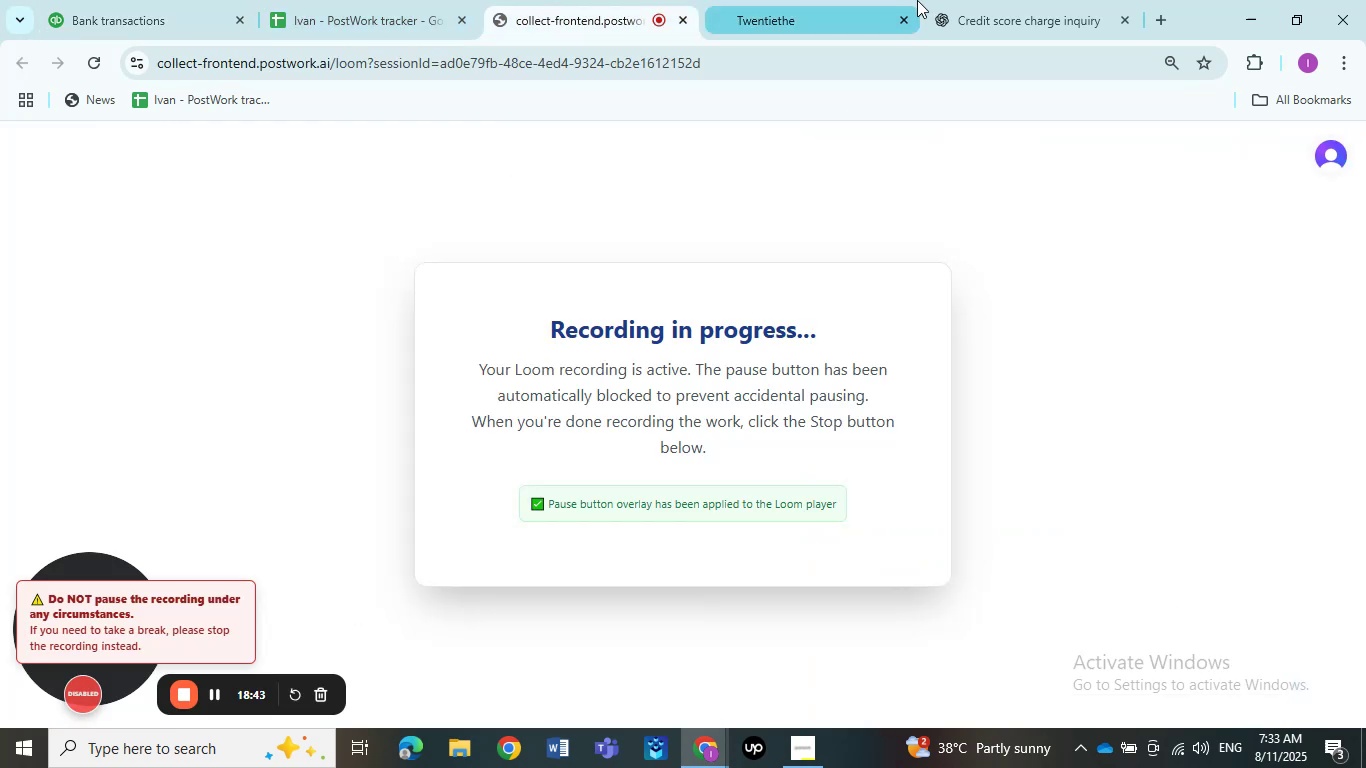 
left_click([788, 0])
 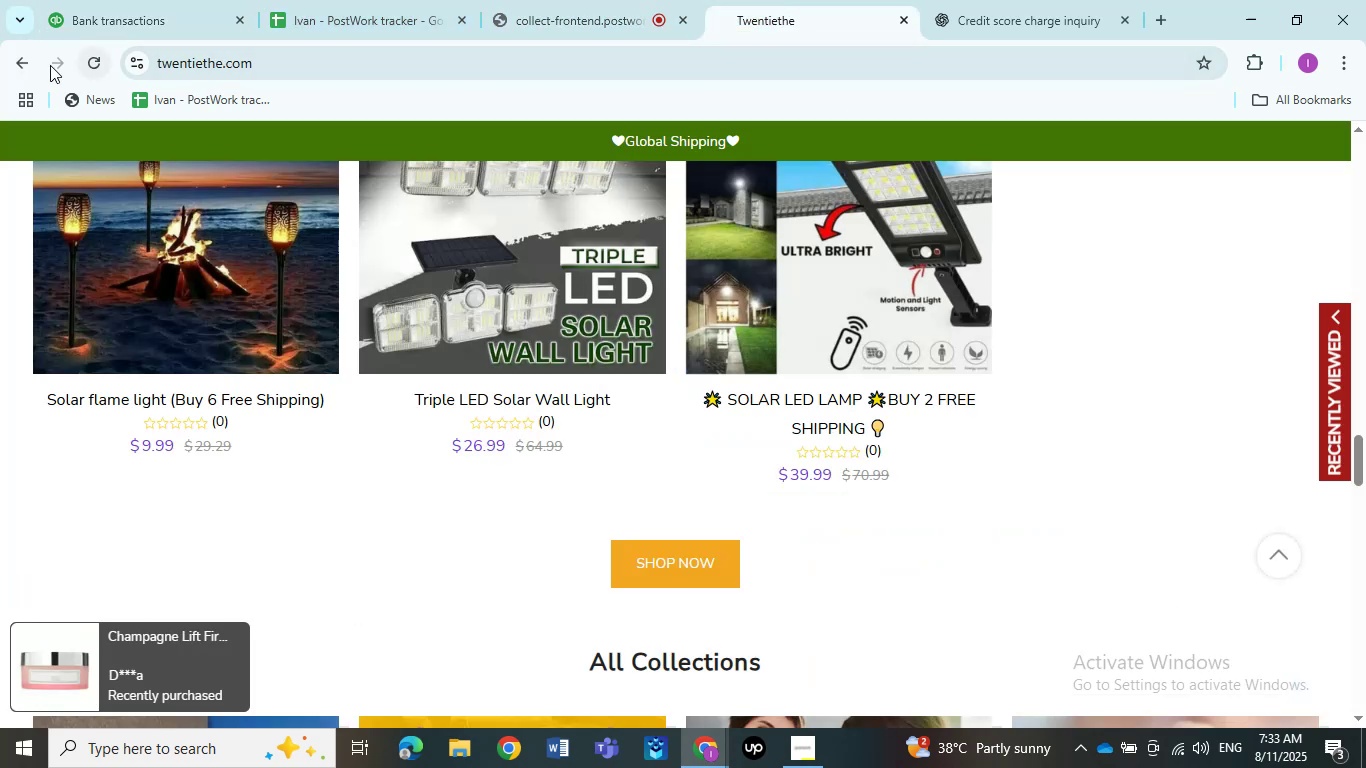 
left_click([25, 61])
 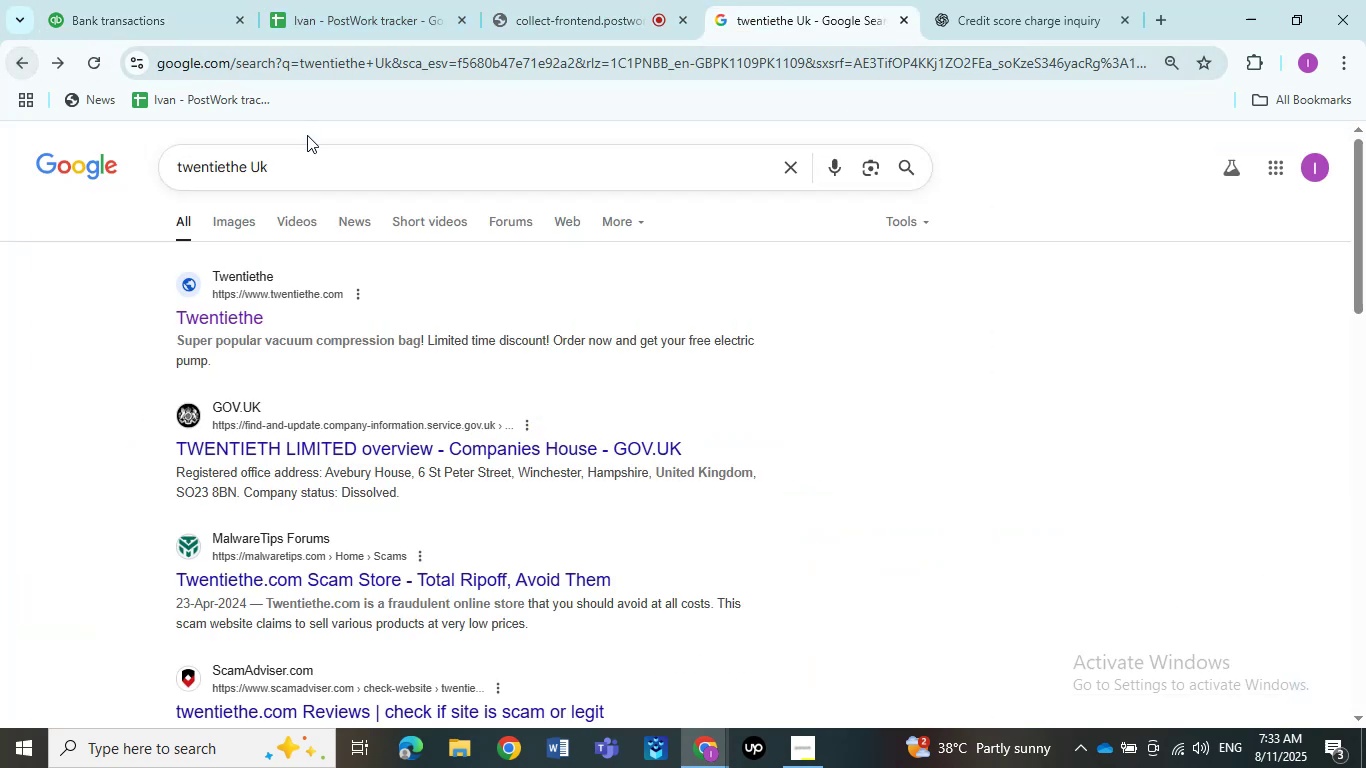 
left_click_drag(start_coordinate=[303, 151], to_coordinate=[8, 155])
 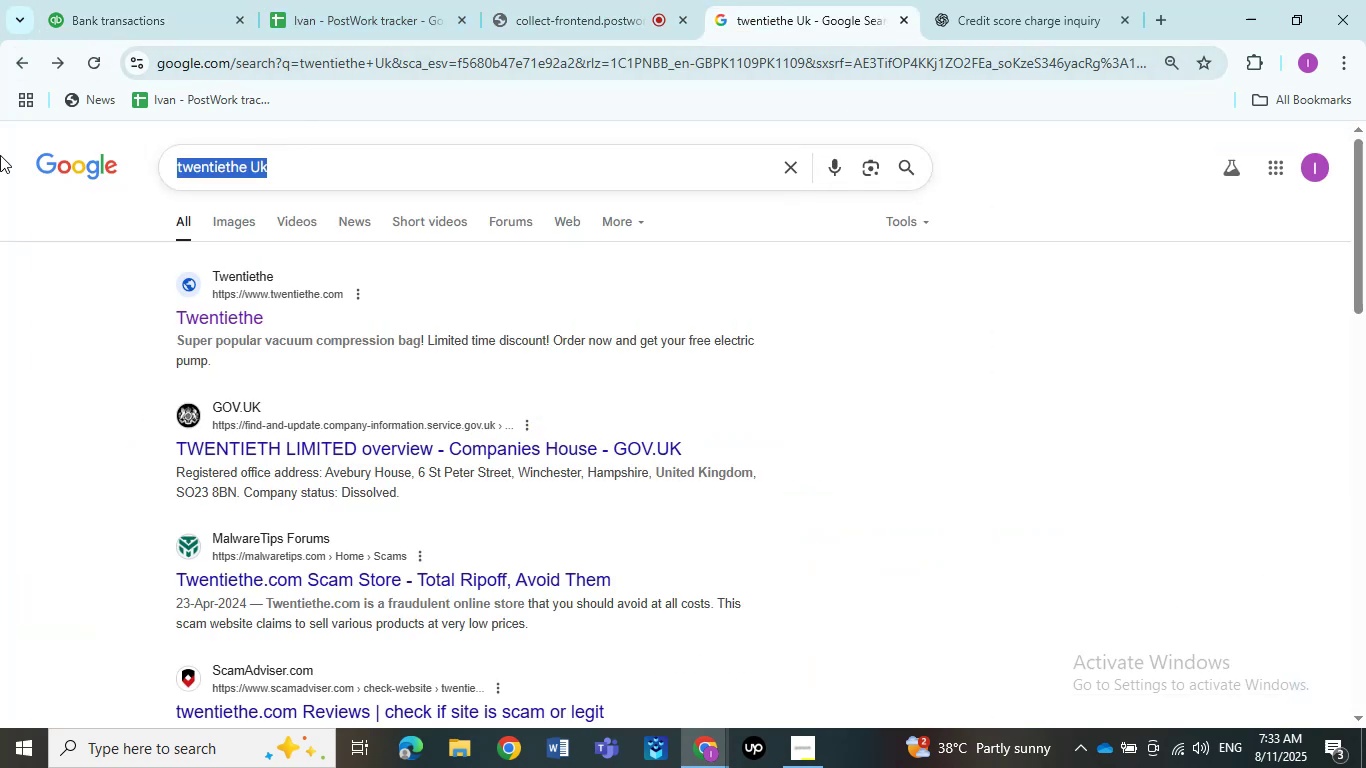 
key(Control+ControlLeft)
 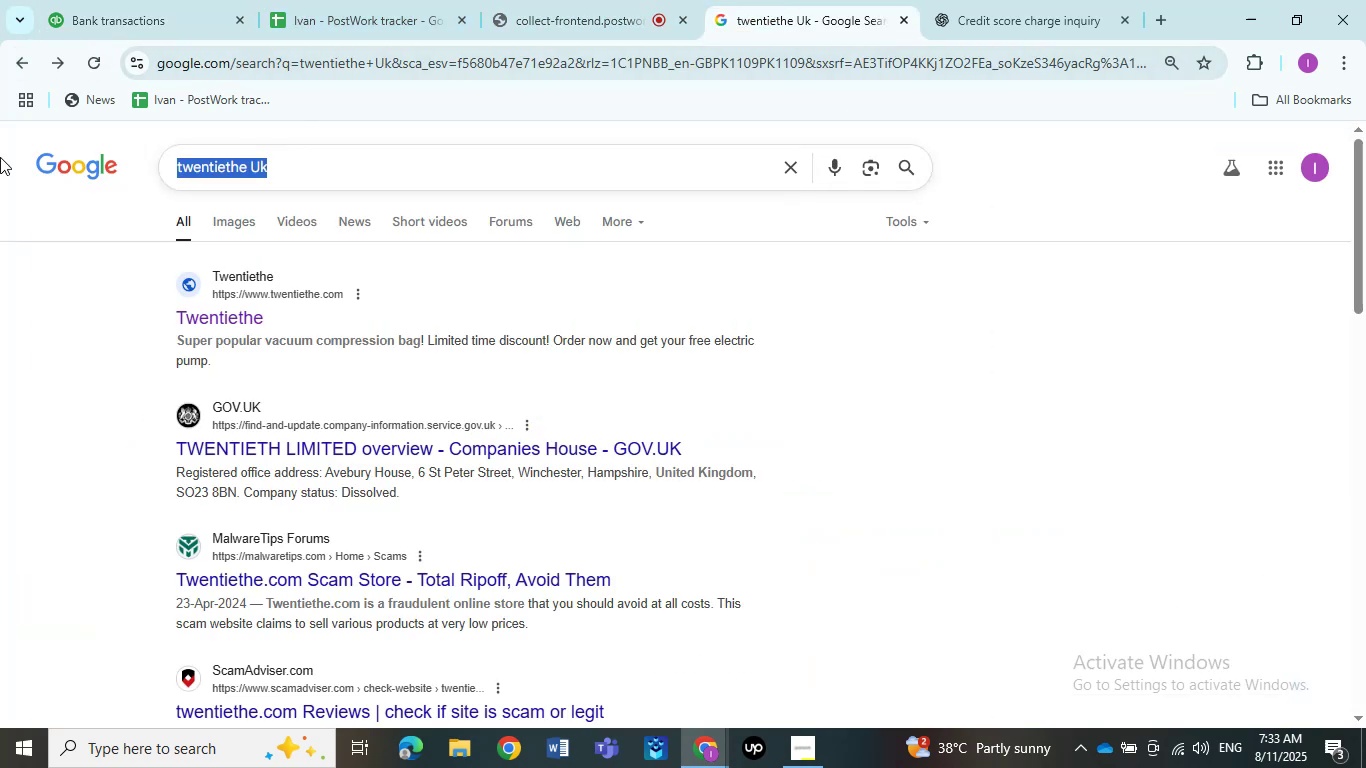 
key(Control+V)
 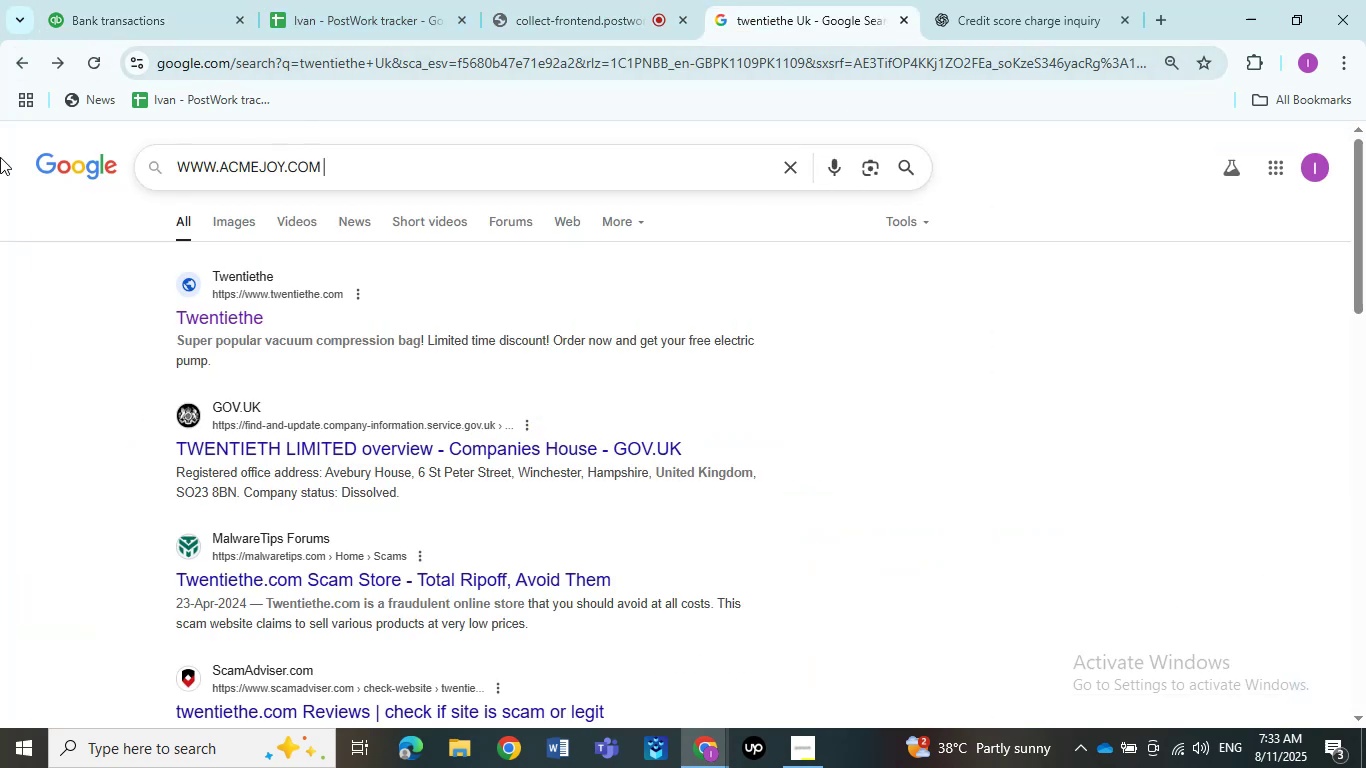 
key(NumpadEnter)
 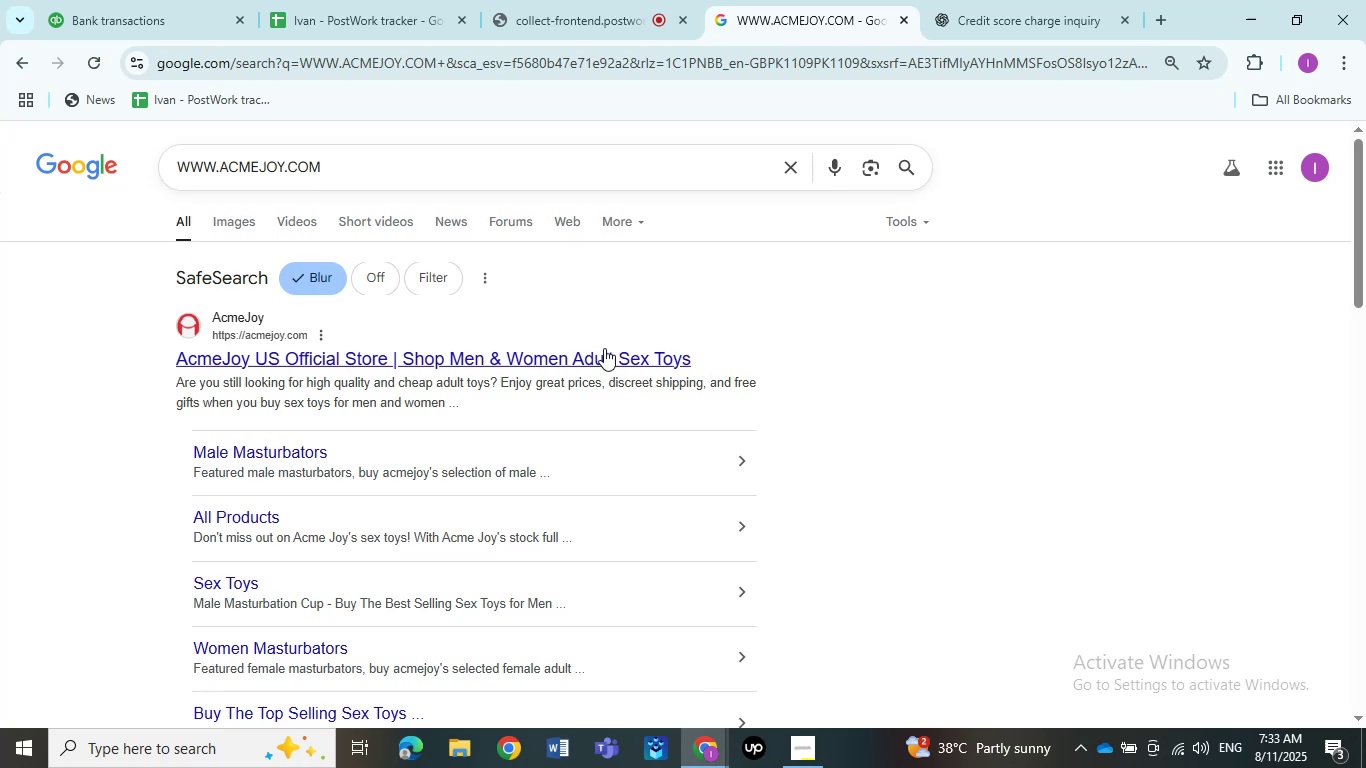 
left_click([76, 3])
 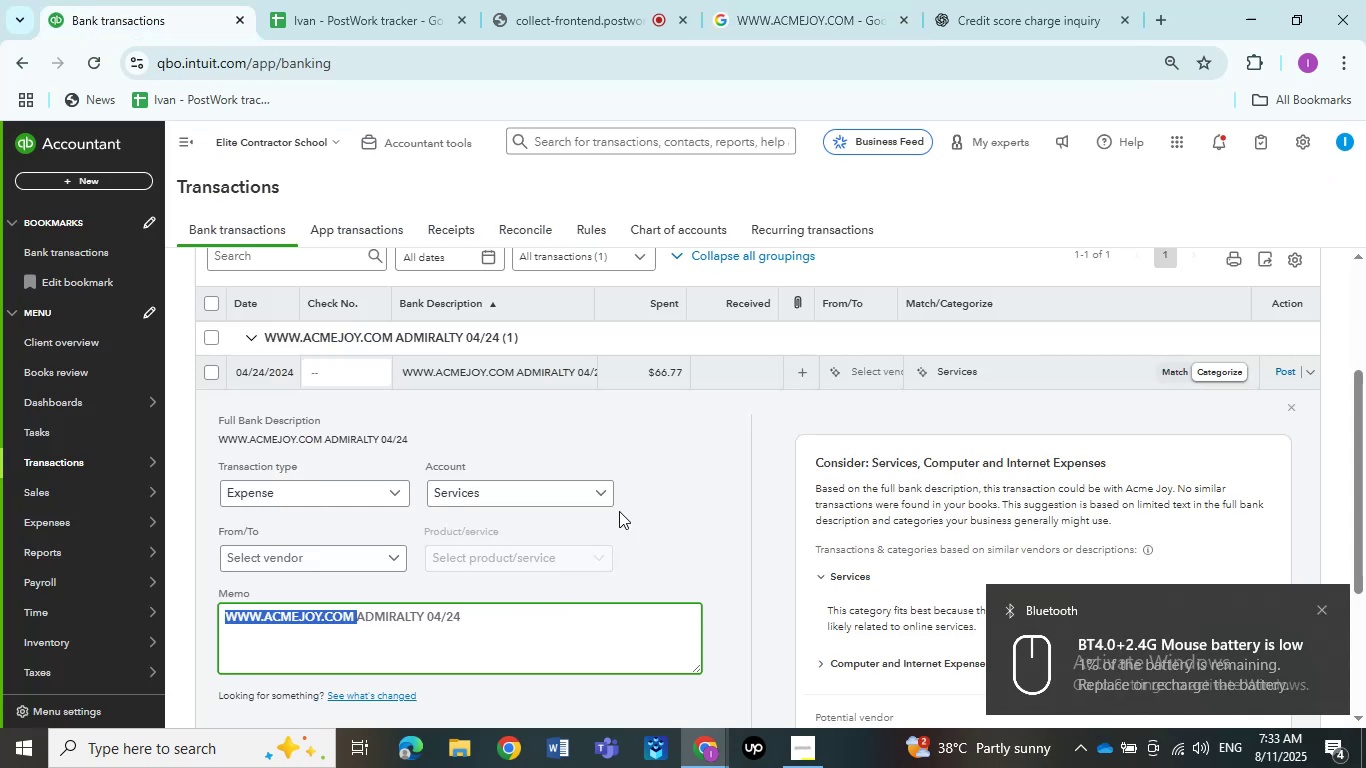 
left_click([536, 496])
 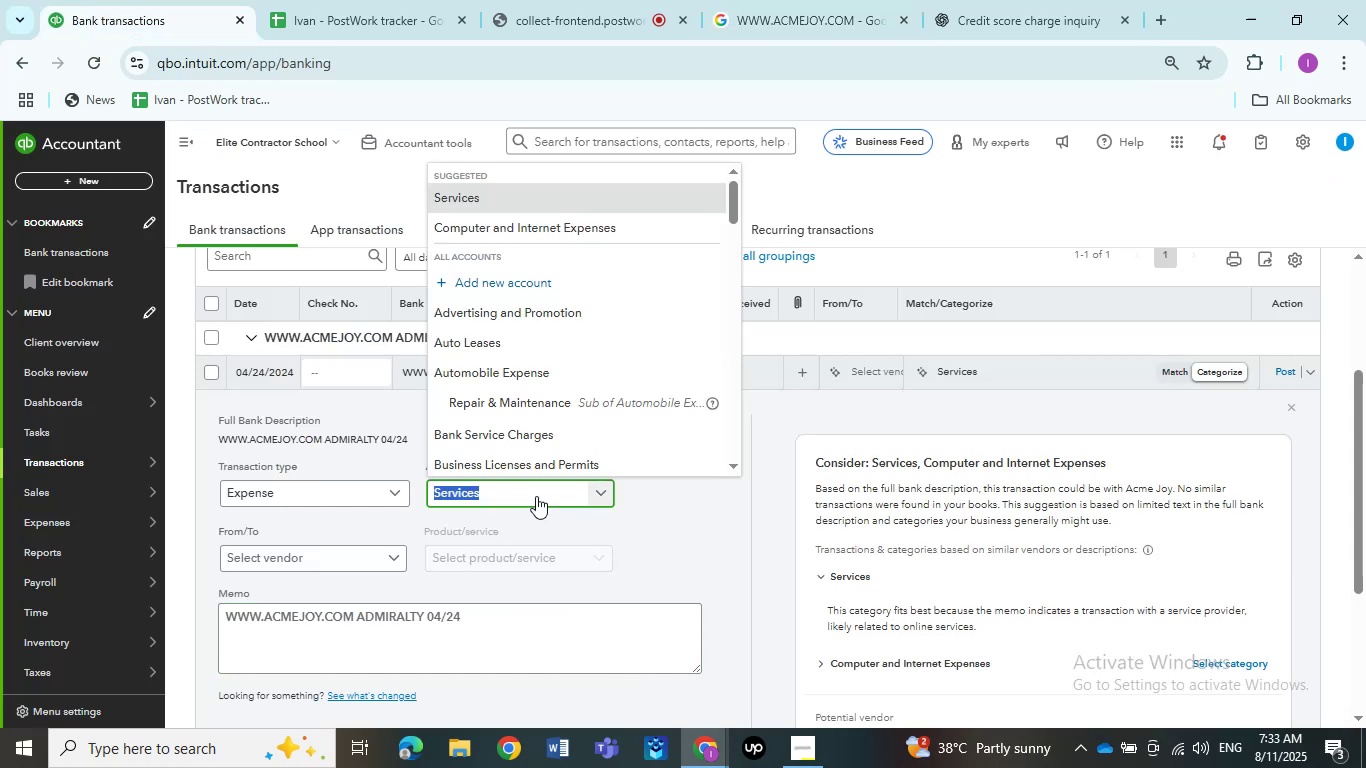 
type(share)
 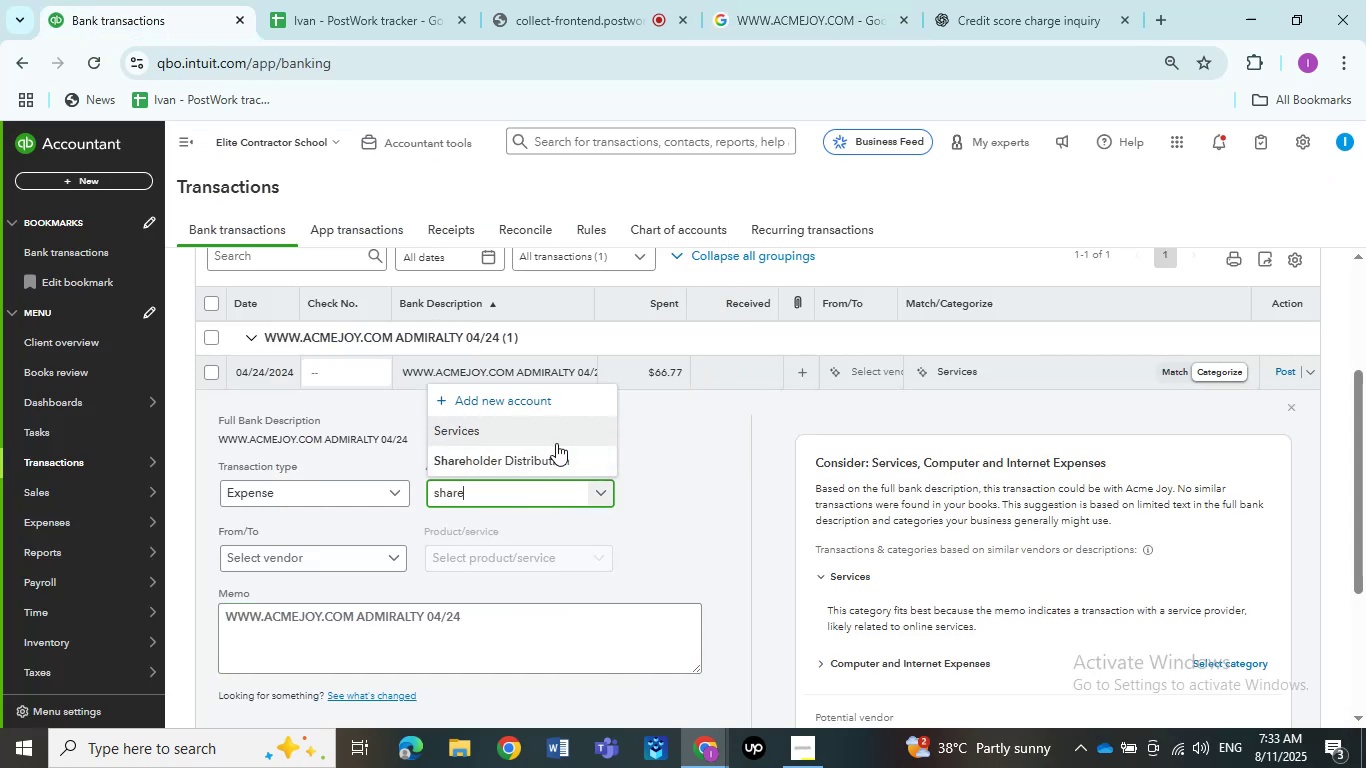 
left_click([556, 450])
 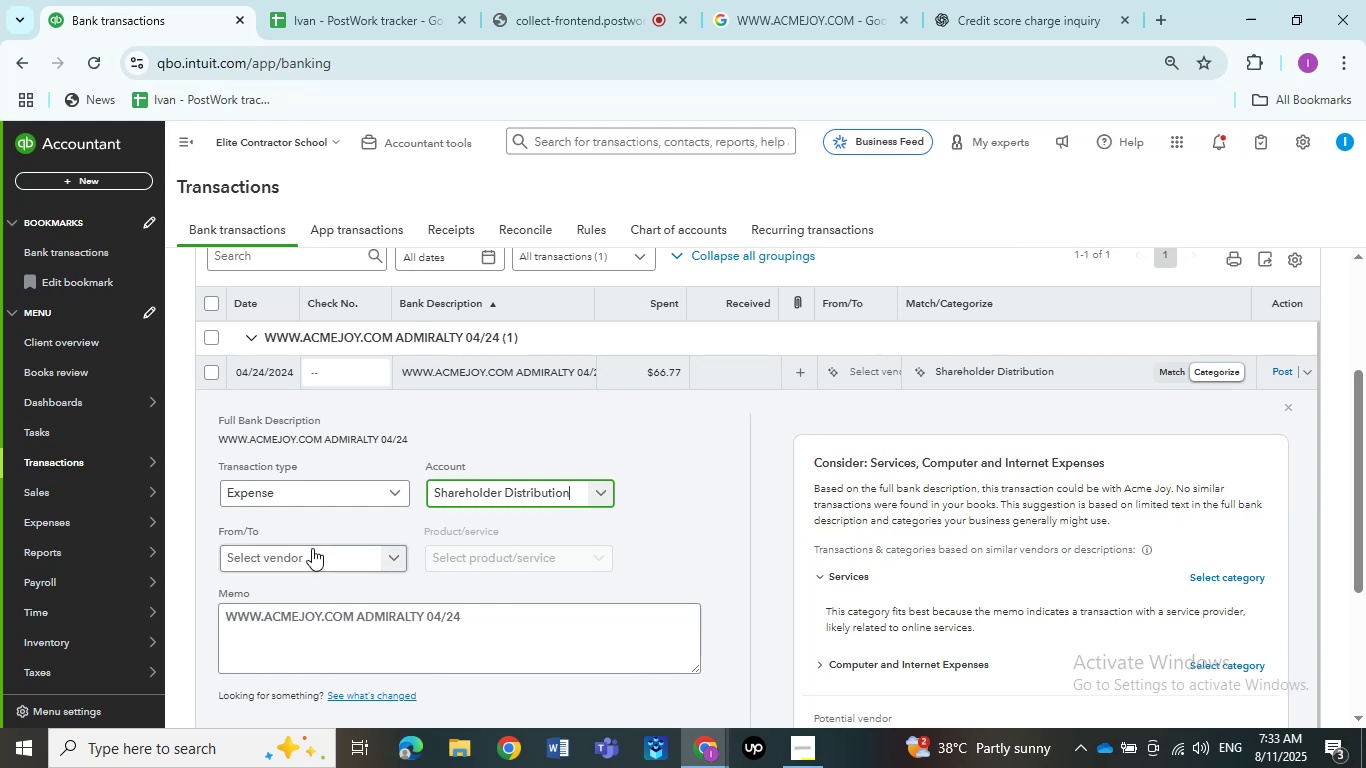 
left_click([310, 554])
 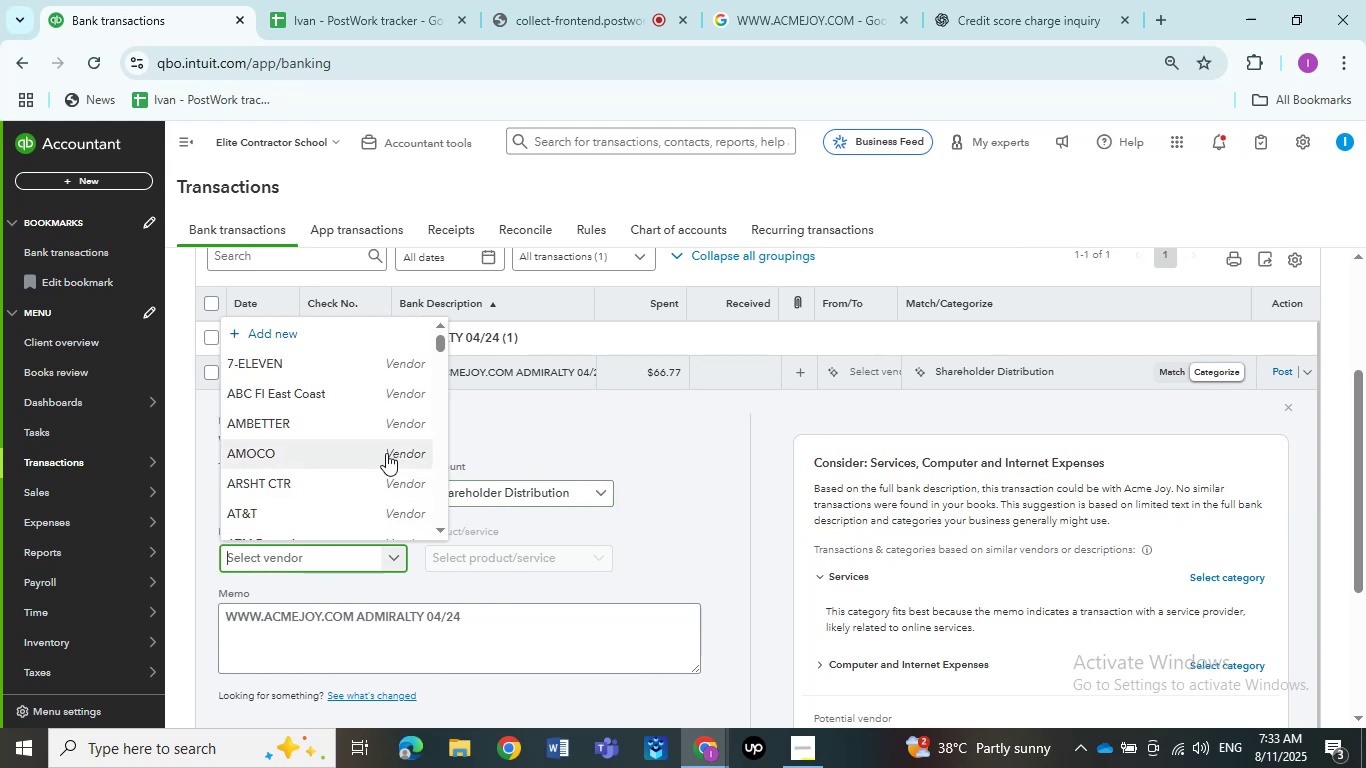 
scroll: coordinate [353, 474], scroll_direction: down, amount: 5.0
 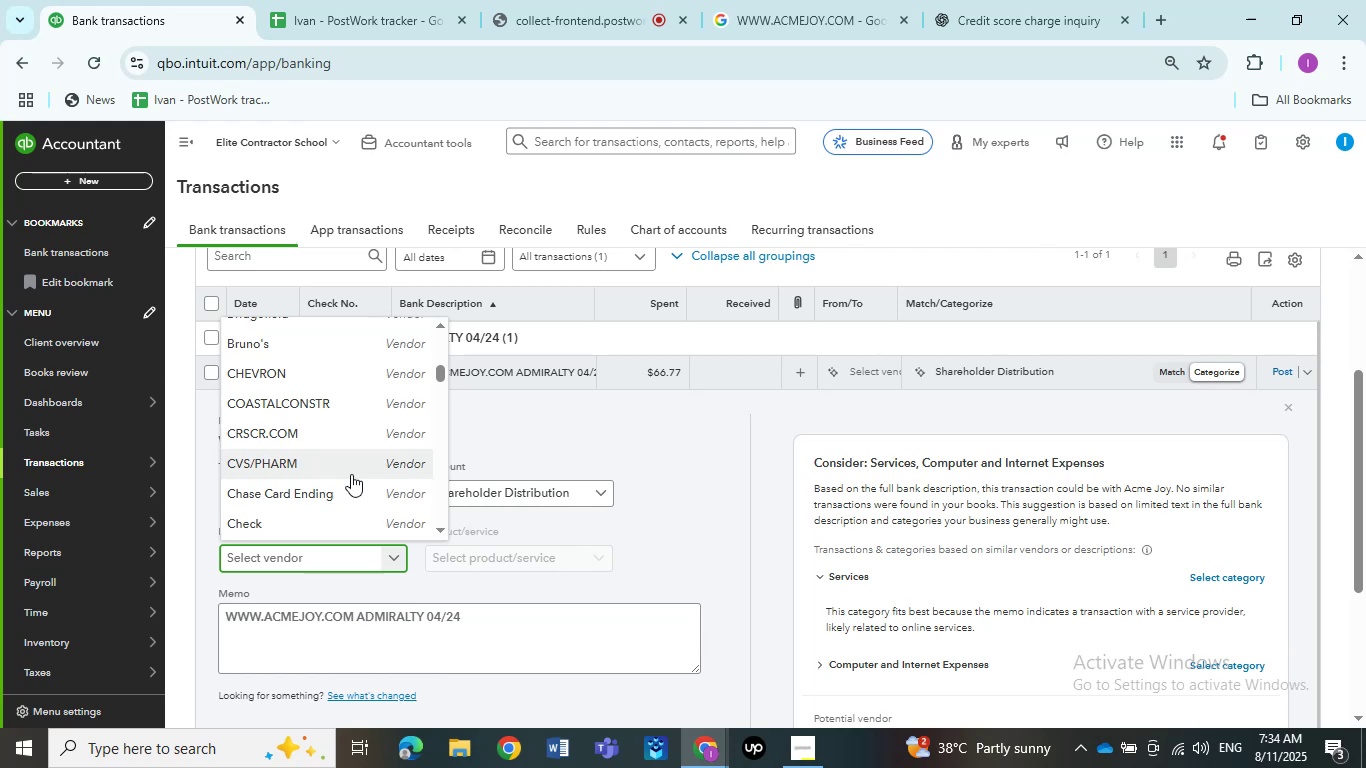 
wait(7.5)
 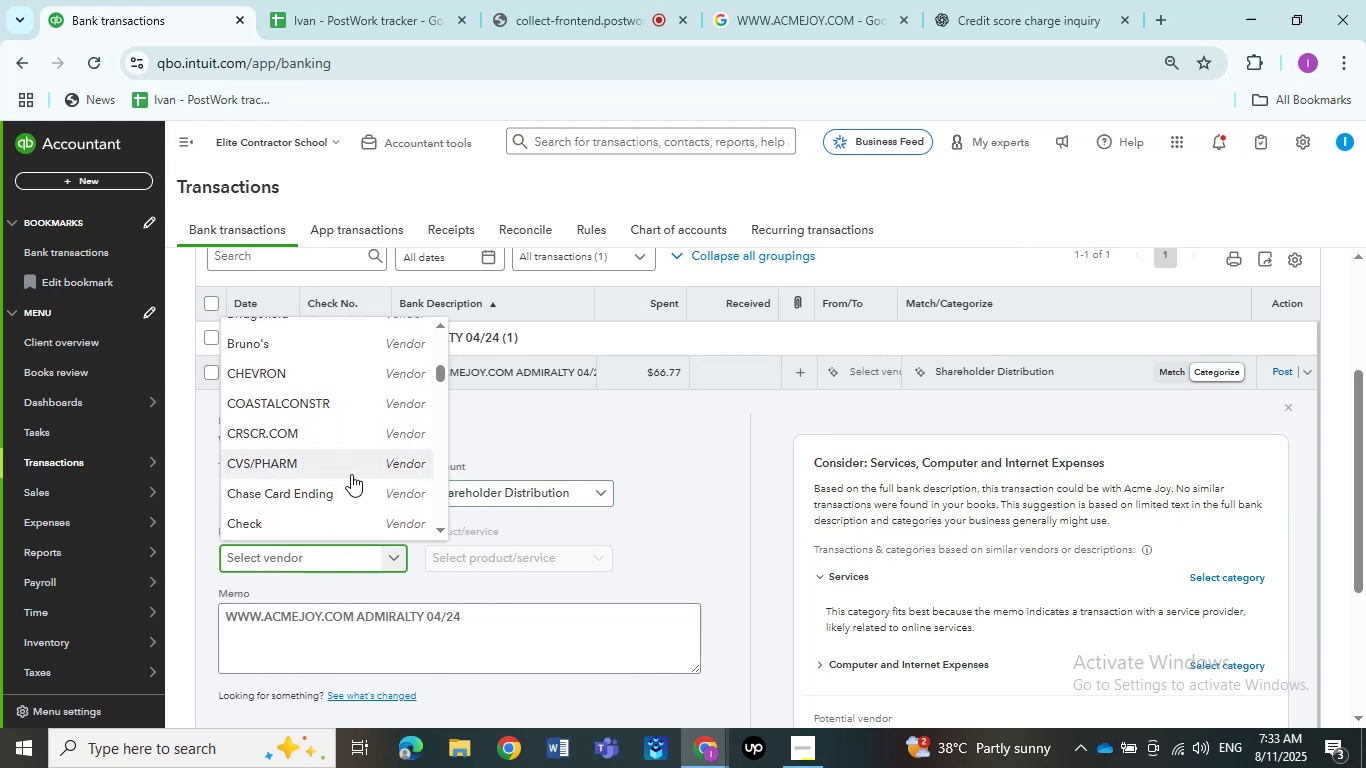 
scroll: coordinate [351, 474], scroll_direction: up, amount: 13.0
 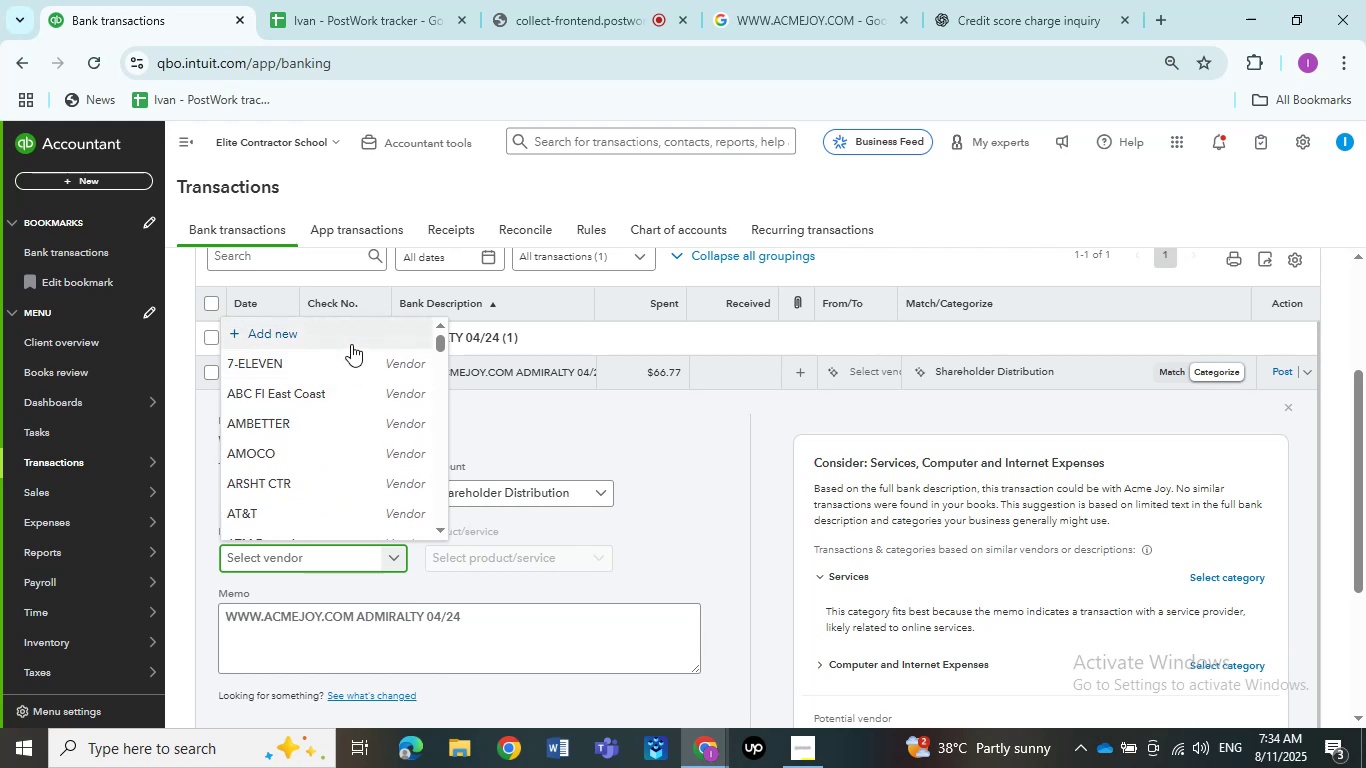 
left_click([351, 344])
 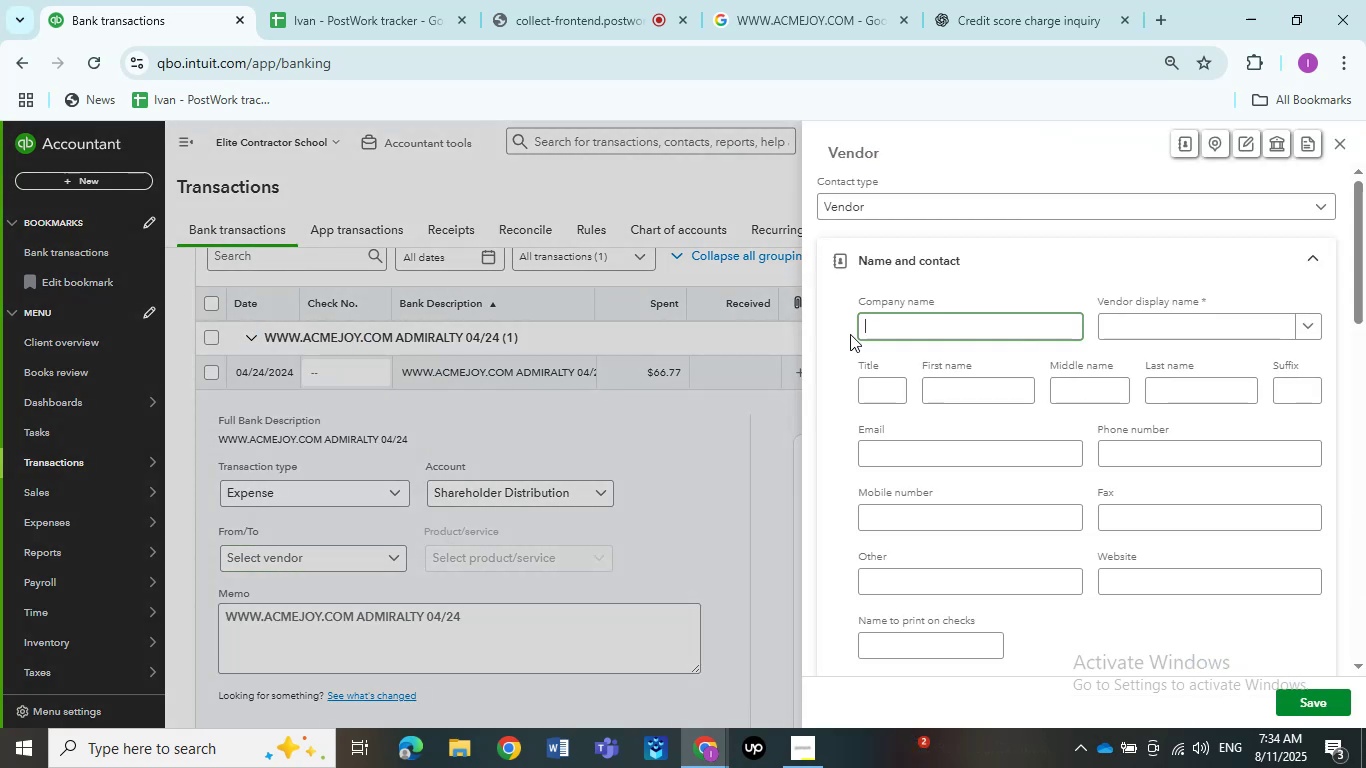 
key(Control+V)
 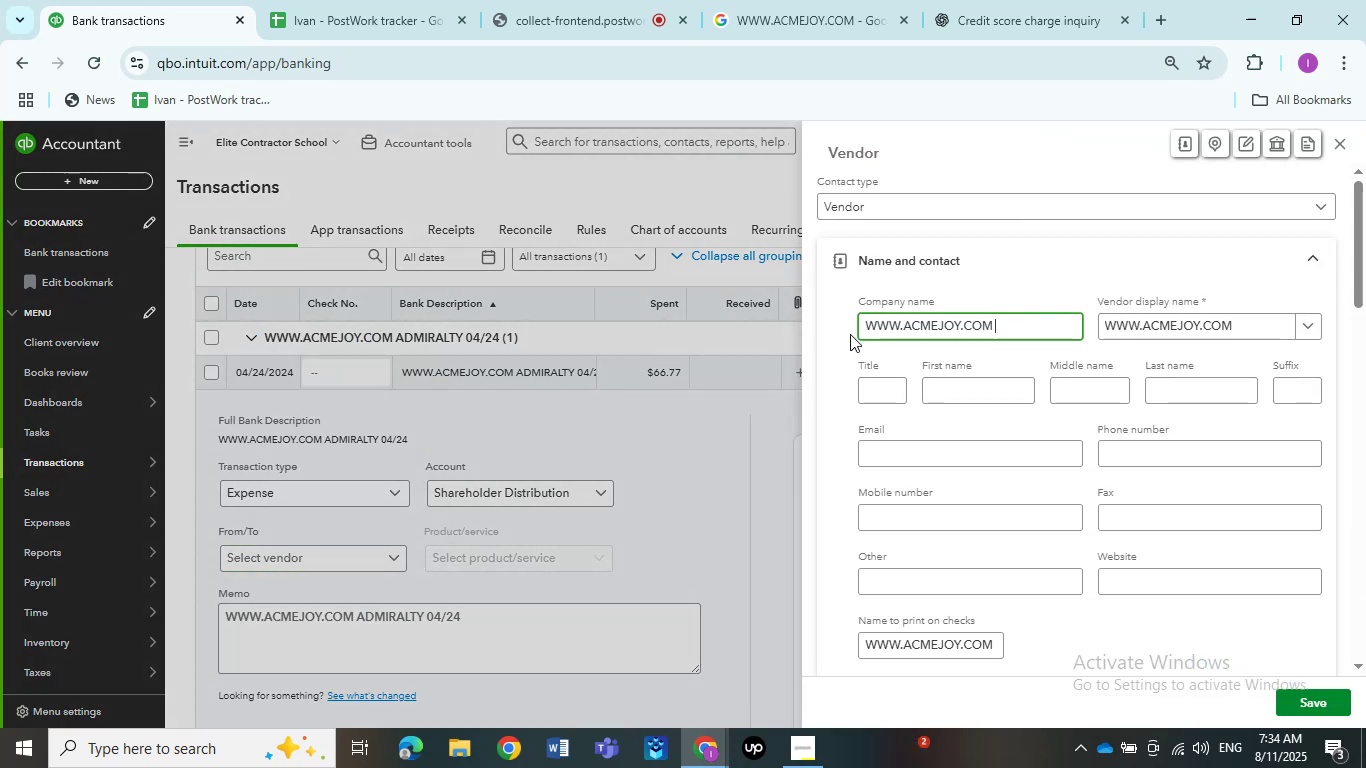 
key(Control+V)
 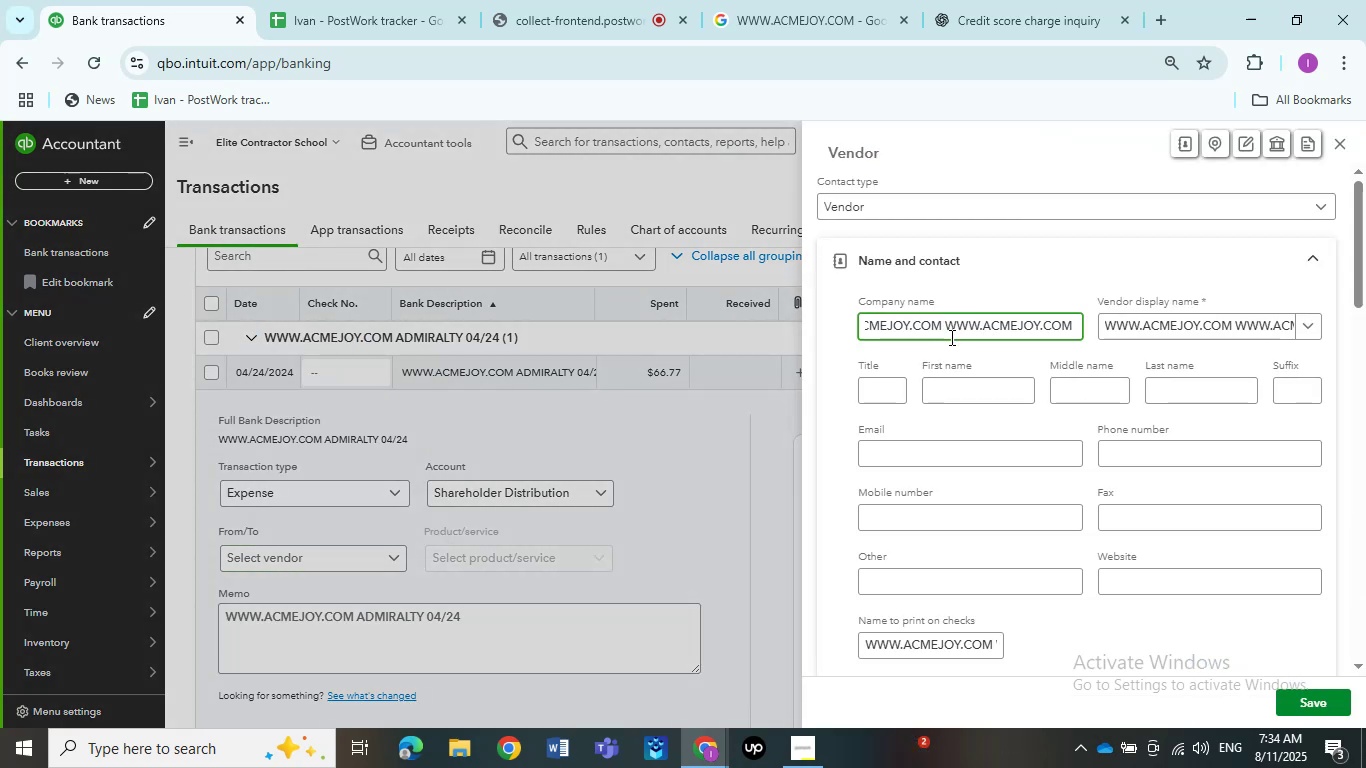 
key(Control+Z)
 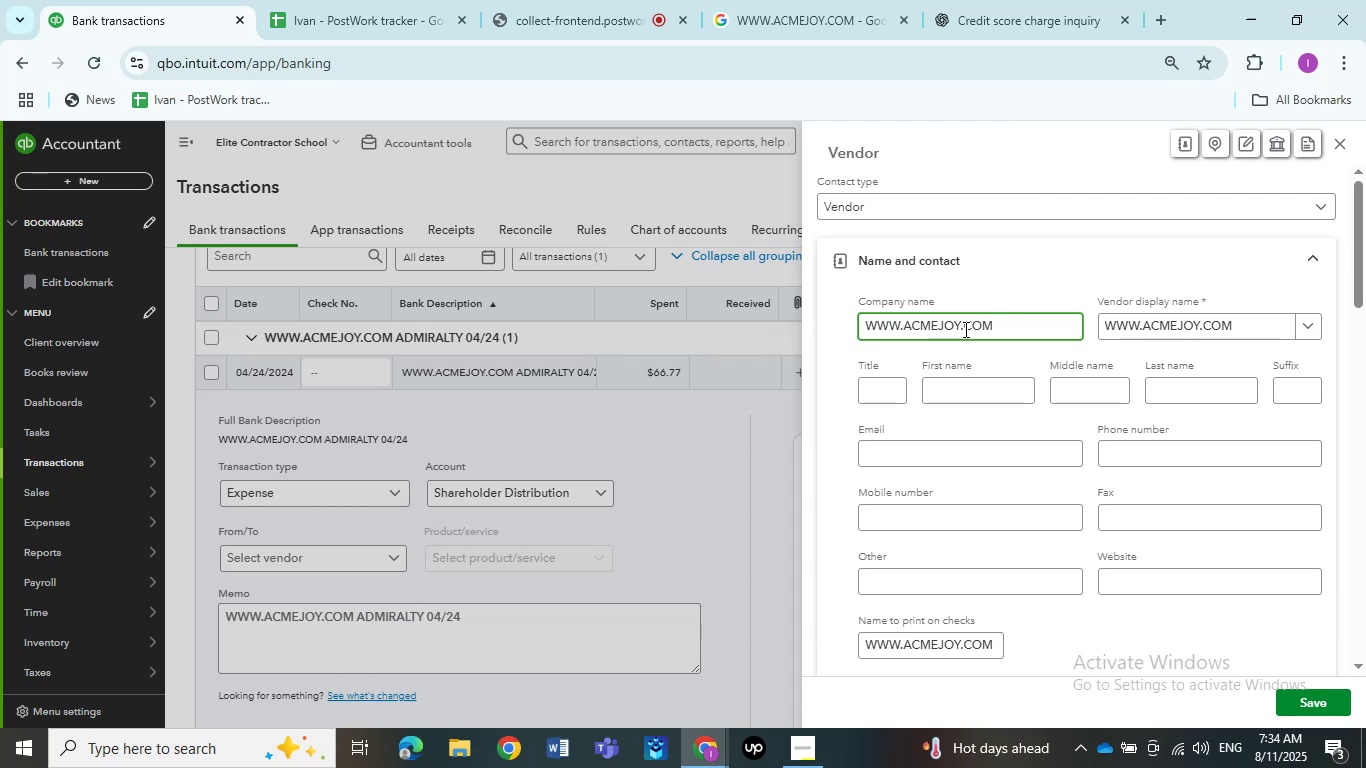 
left_click_drag(start_coordinate=[963, 327], to_coordinate=[1049, 326])
 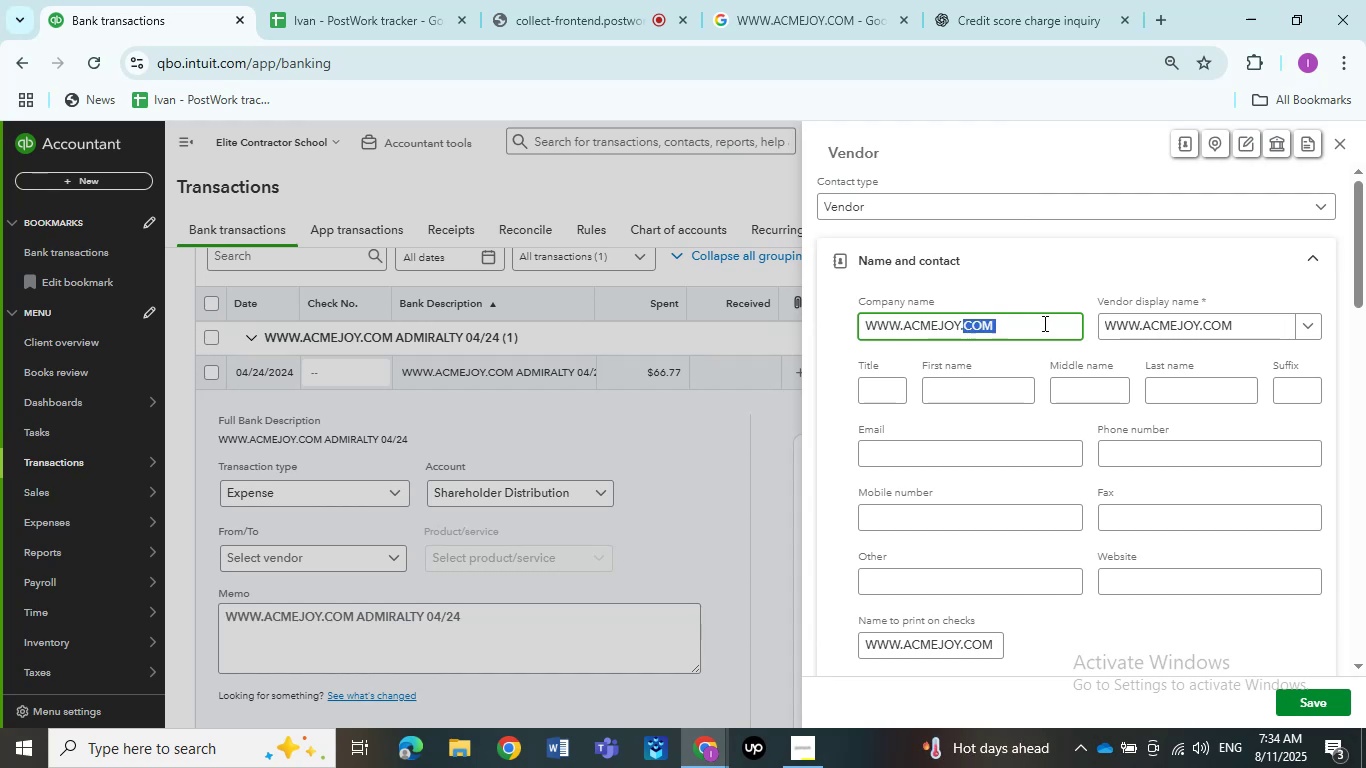 
key(Backspace)
 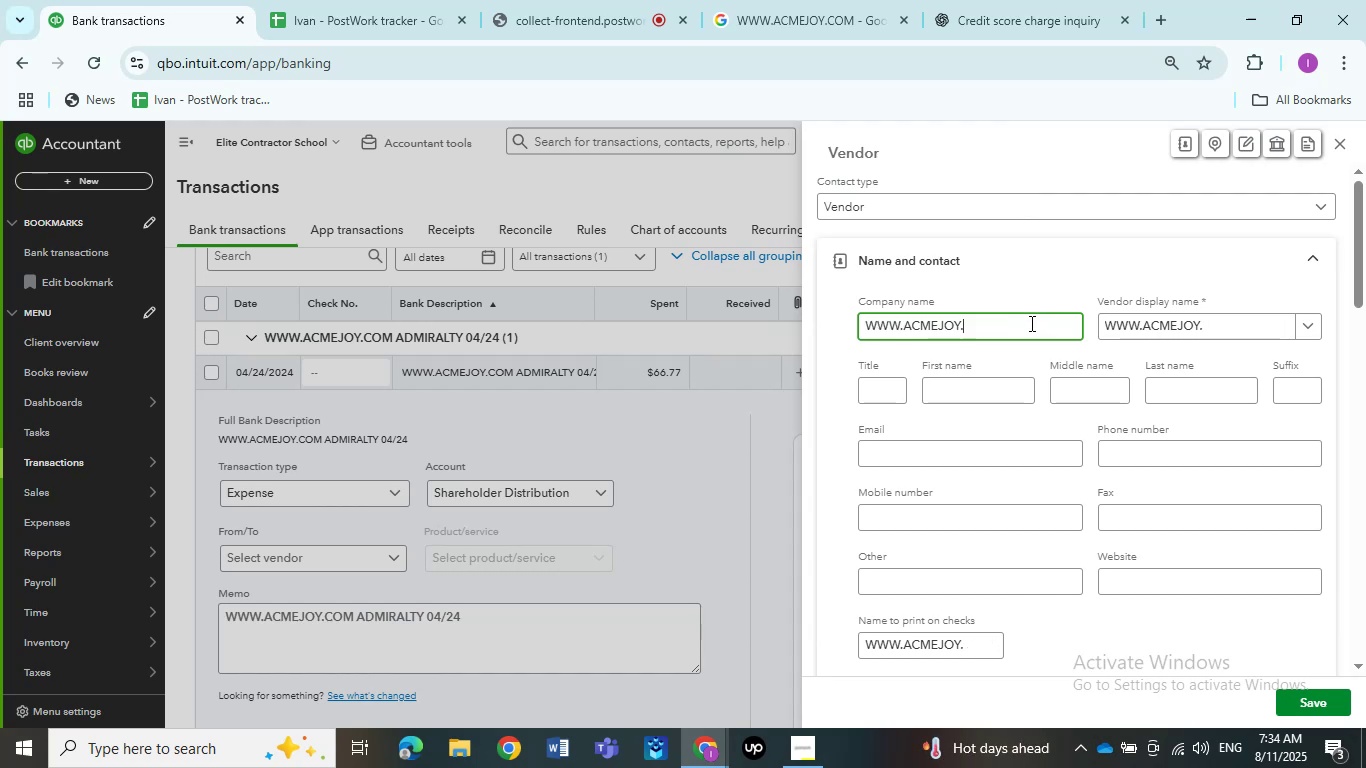 
key(Backspace)
 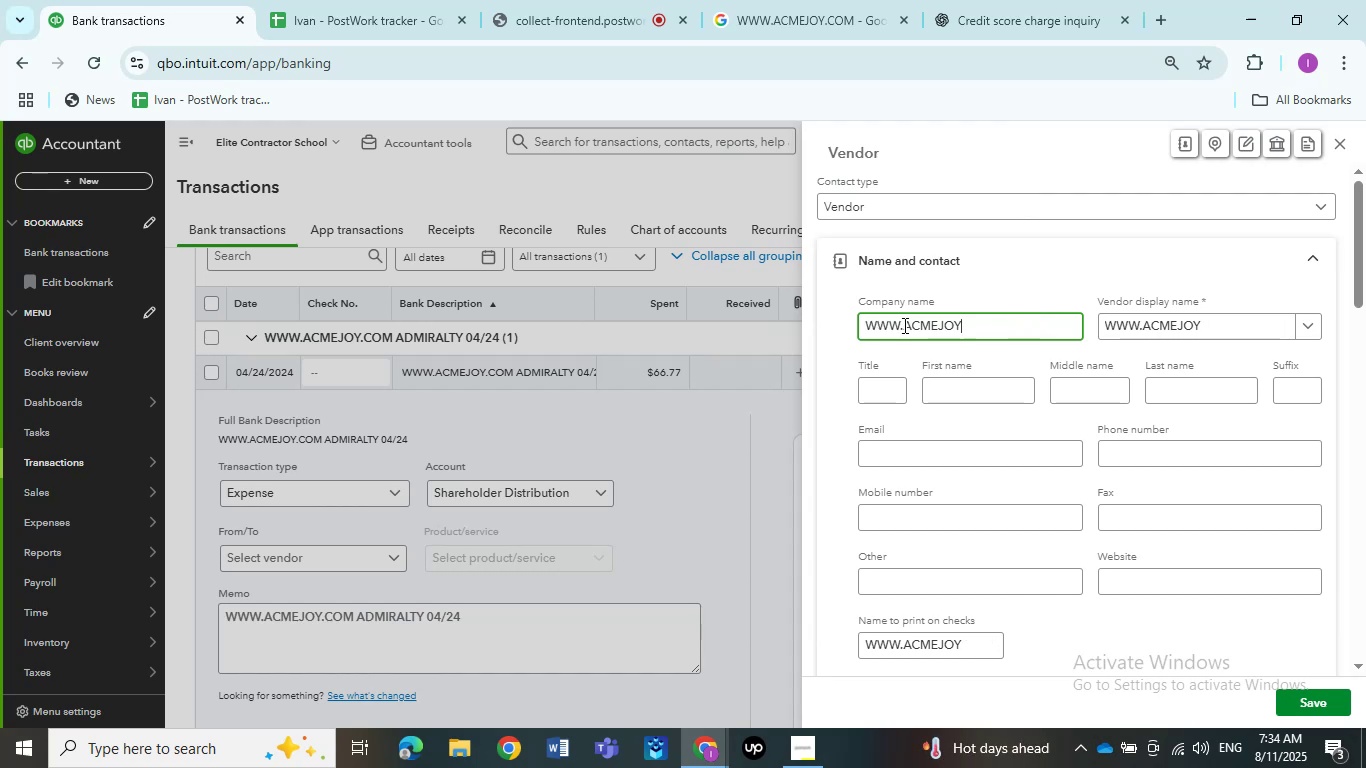 
left_click_drag(start_coordinate=[903, 325], to_coordinate=[718, 325])
 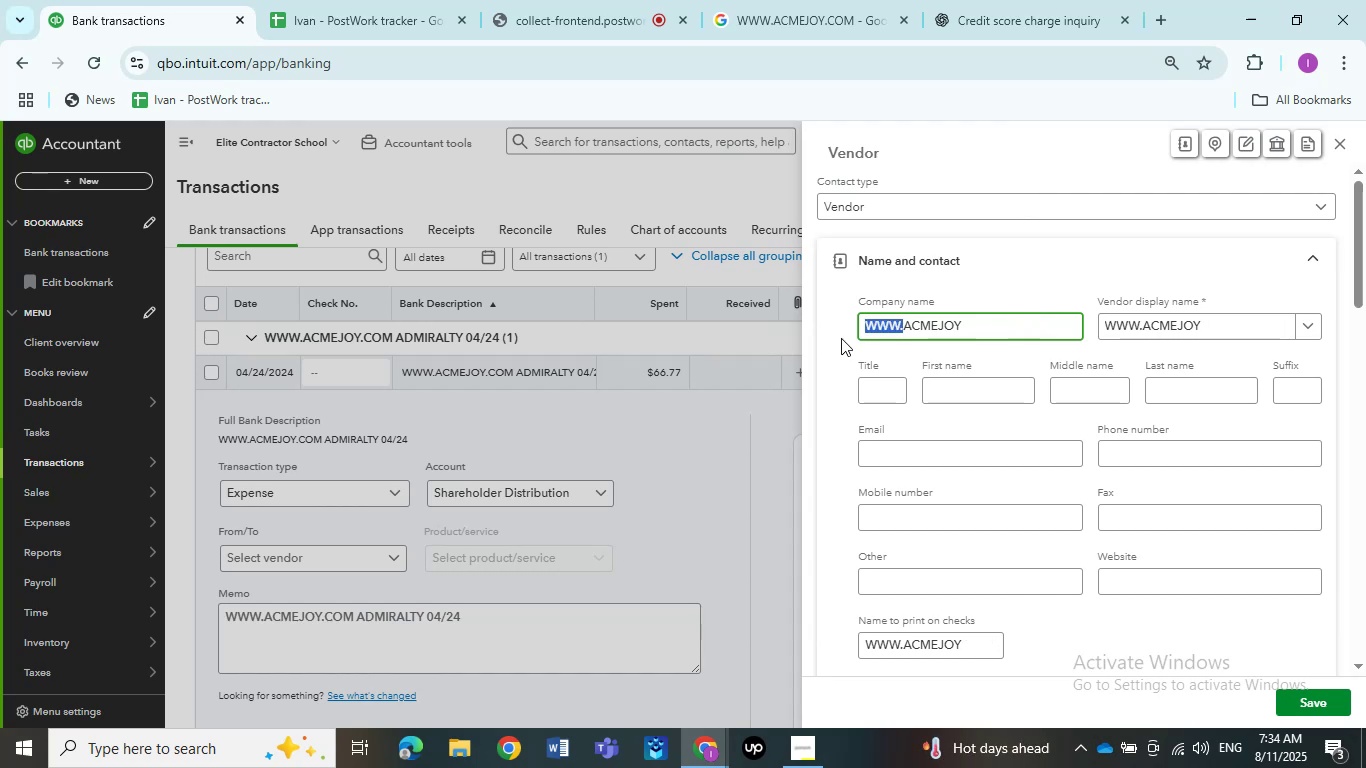 
key(Backspace)
 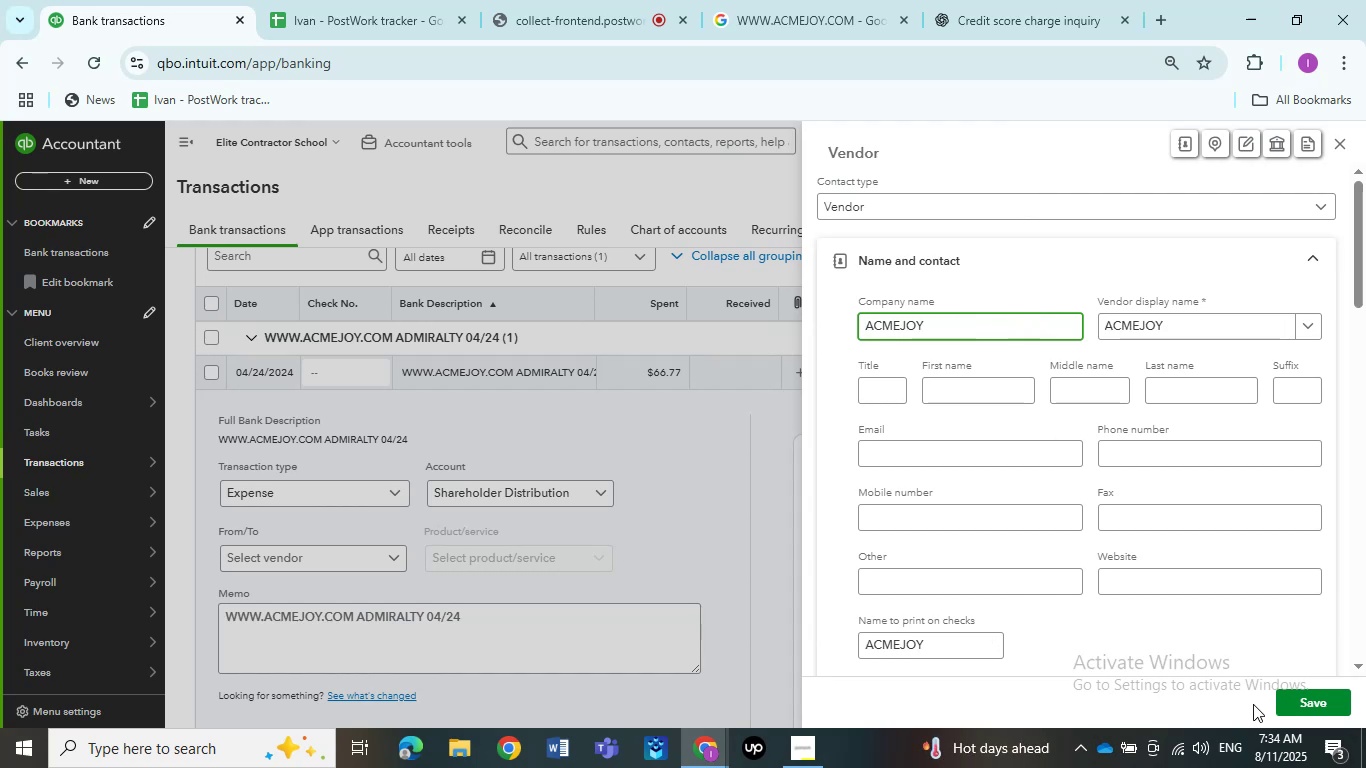 
left_click([1287, 701])
 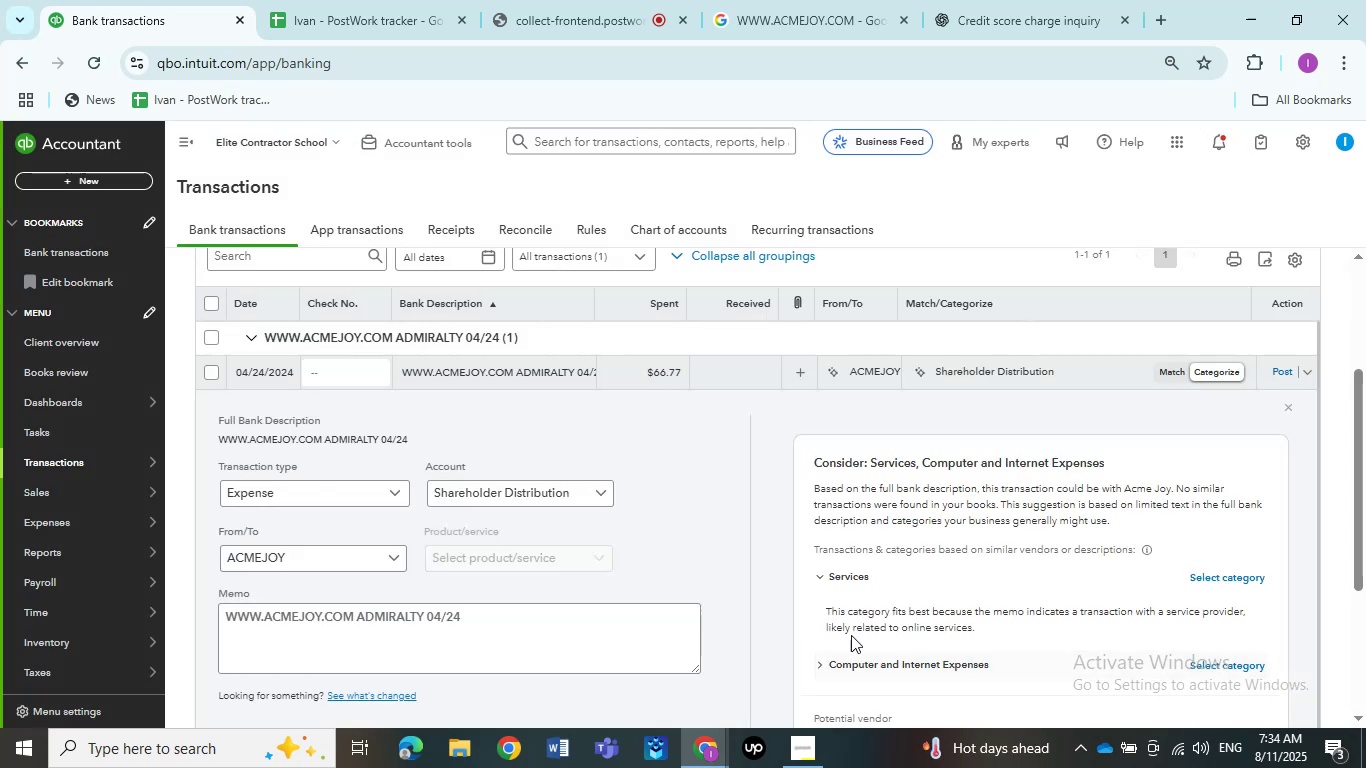 
scroll: coordinate [668, 626], scroll_direction: down, amount: 6.0
 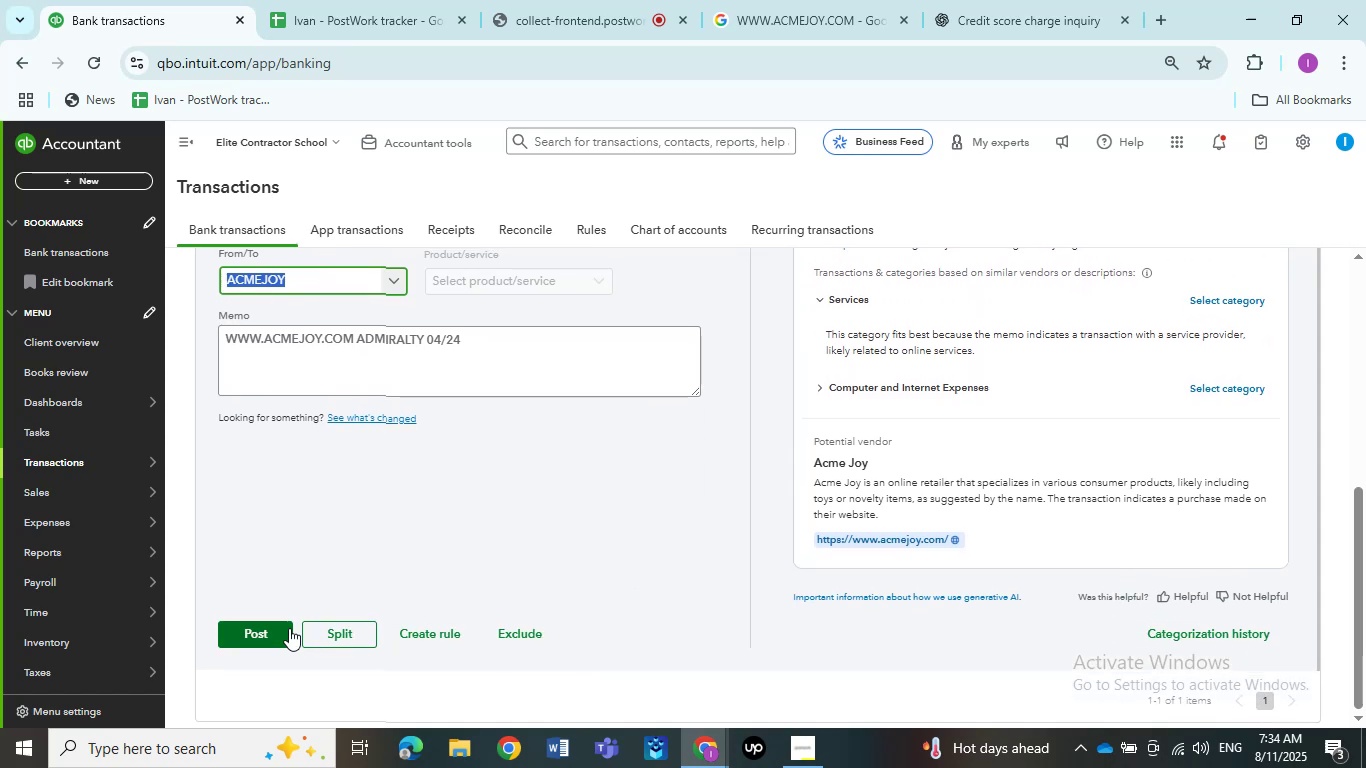 
left_click([252, 628])
 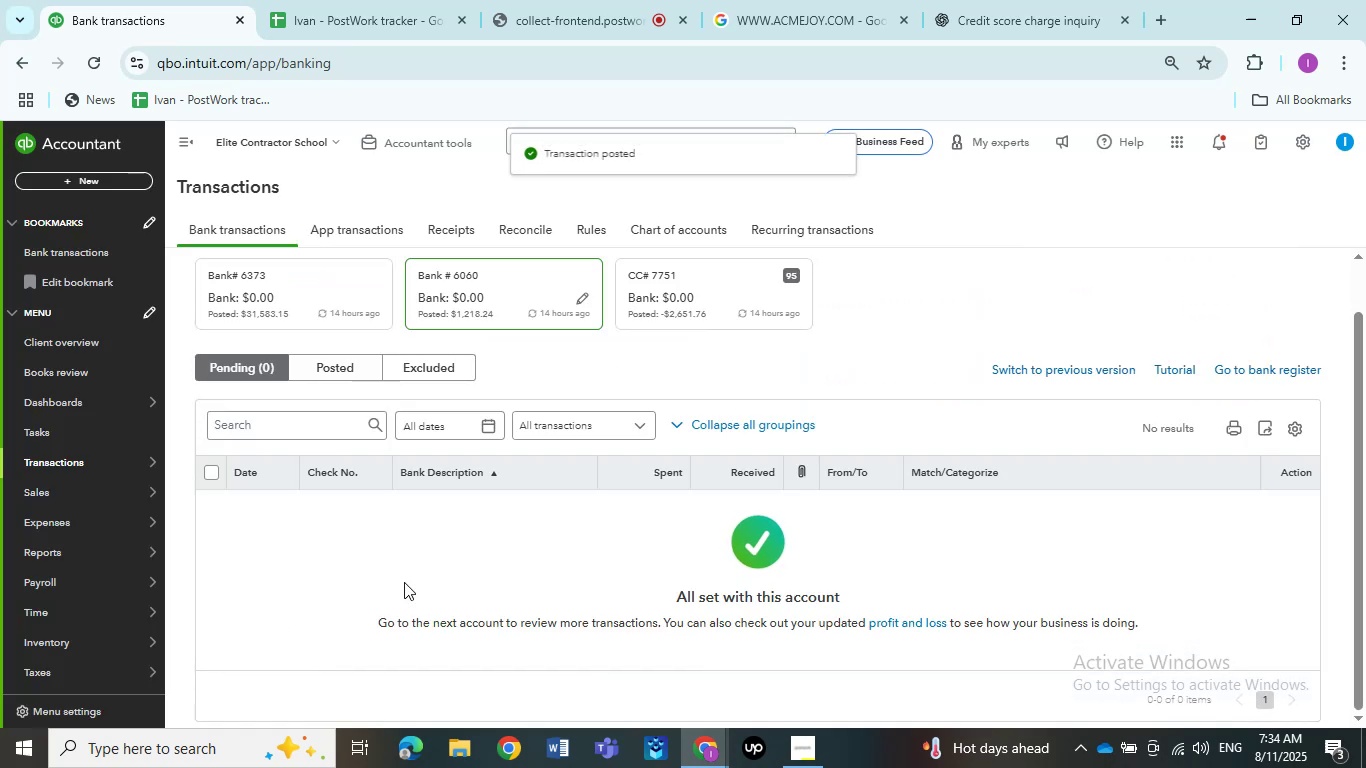 
left_click([732, 306])
 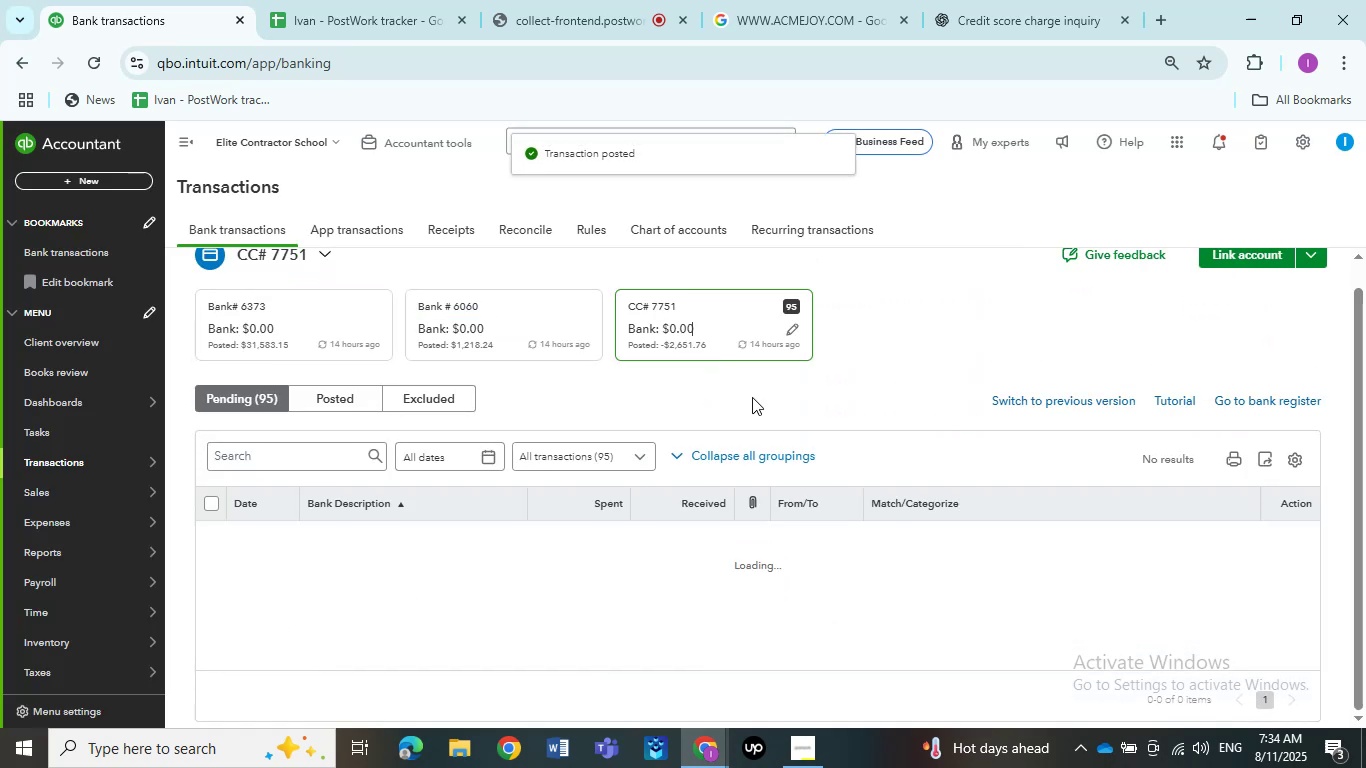 
scroll: coordinate [752, 397], scroll_direction: down, amount: 2.0
 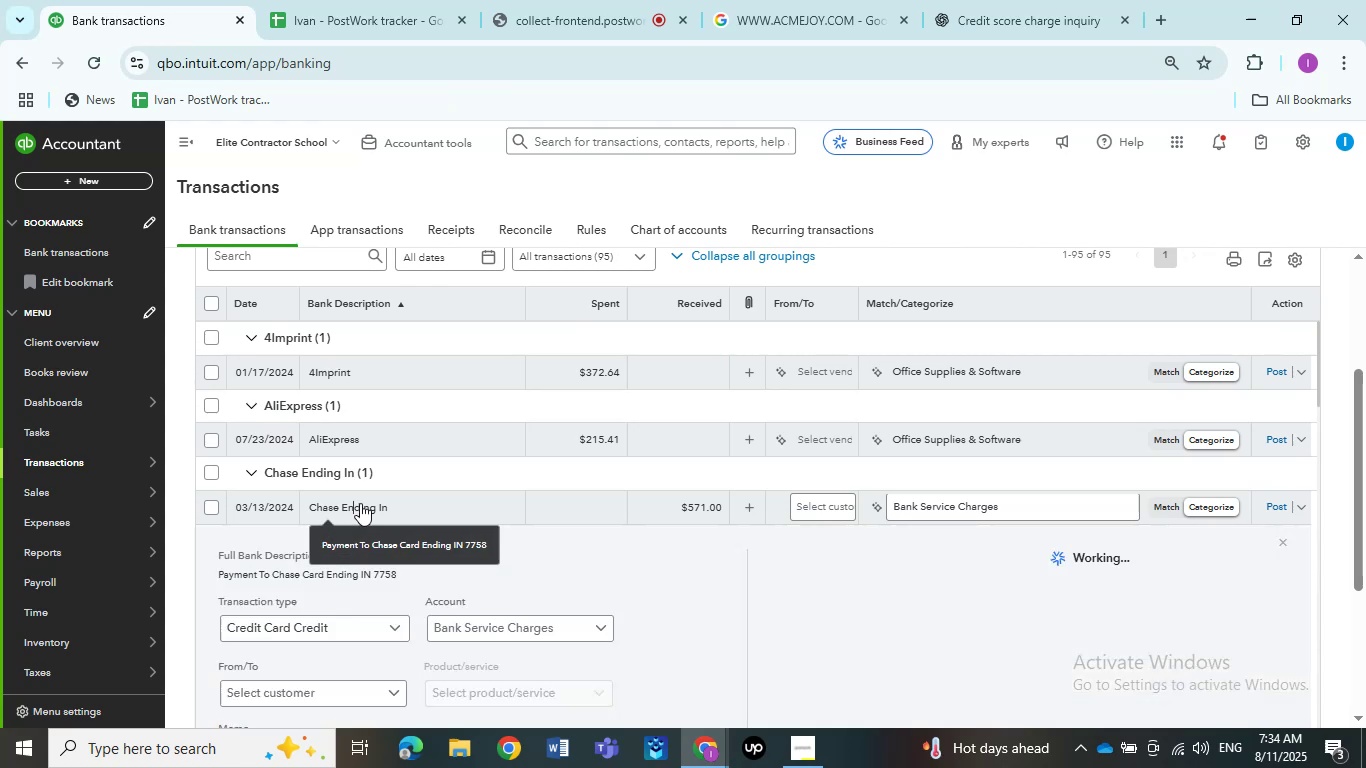 
wait(5.24)
 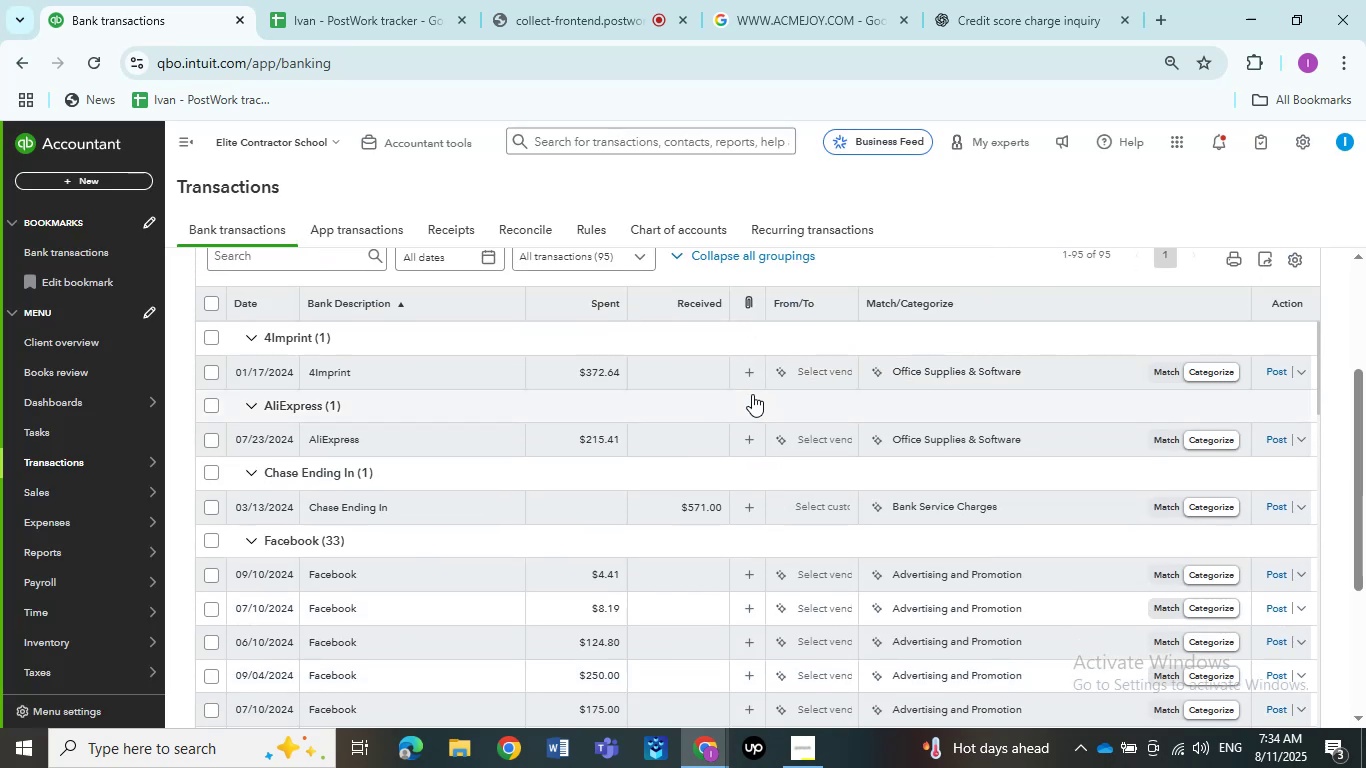 
left_click([360, 503])
 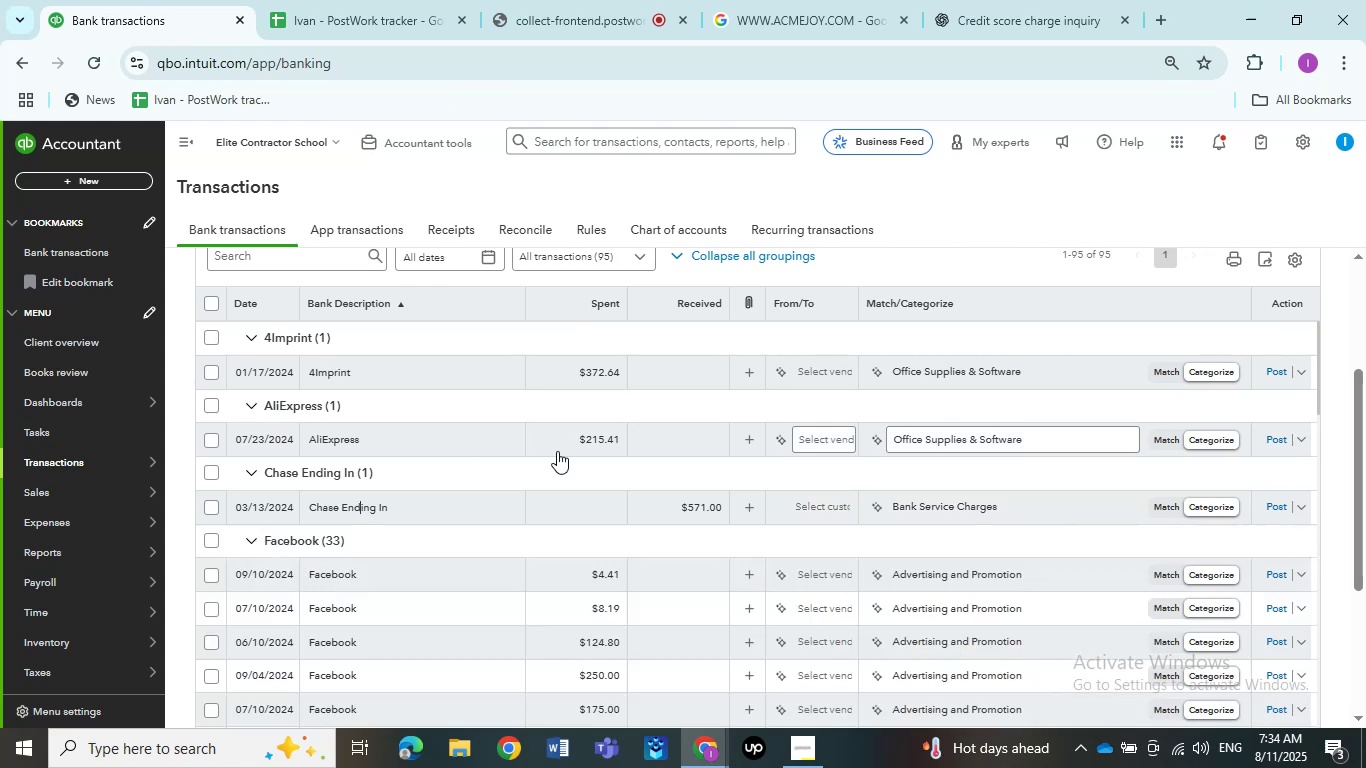 
scroll: coordinate [778, 435], scroll_direction: down, amount: 16.0
 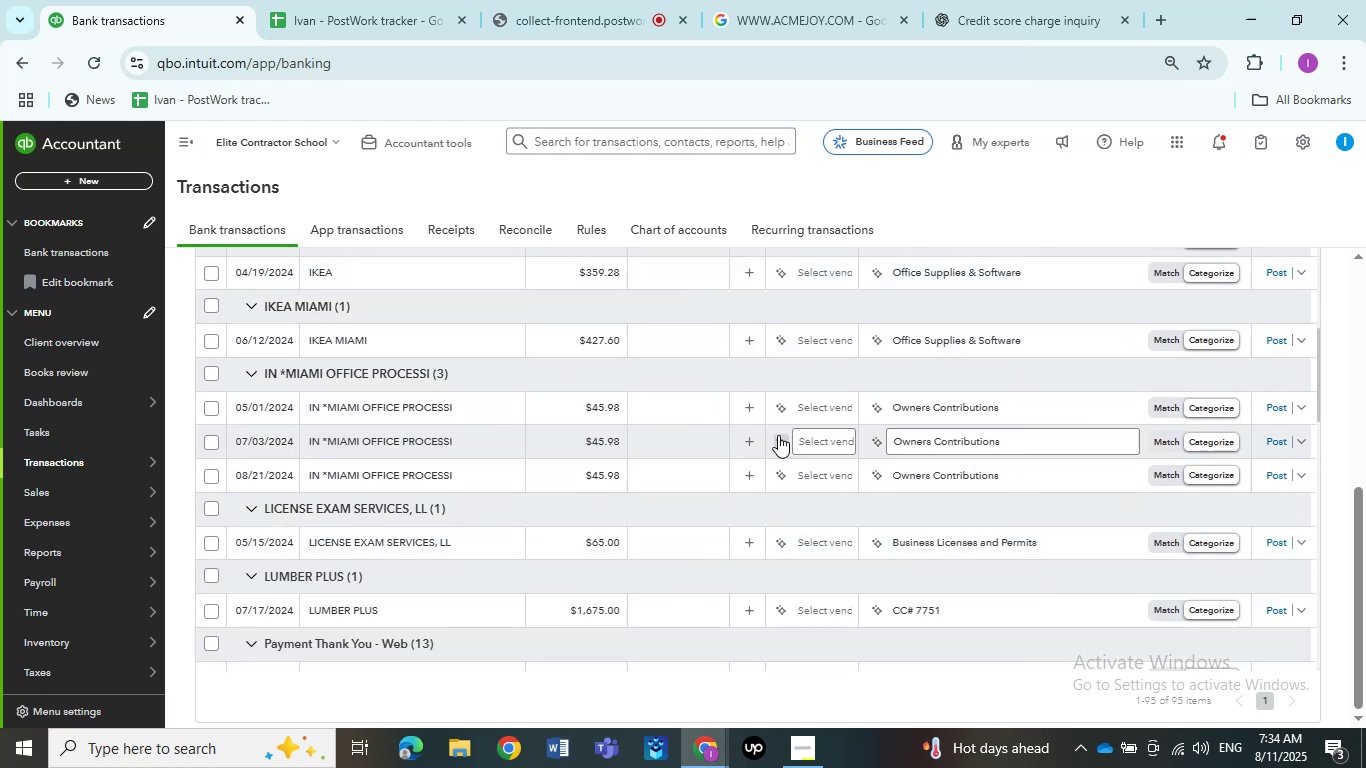 
scroll: coordinate [757, 432], scroll_direction: down, amount: 24.0
 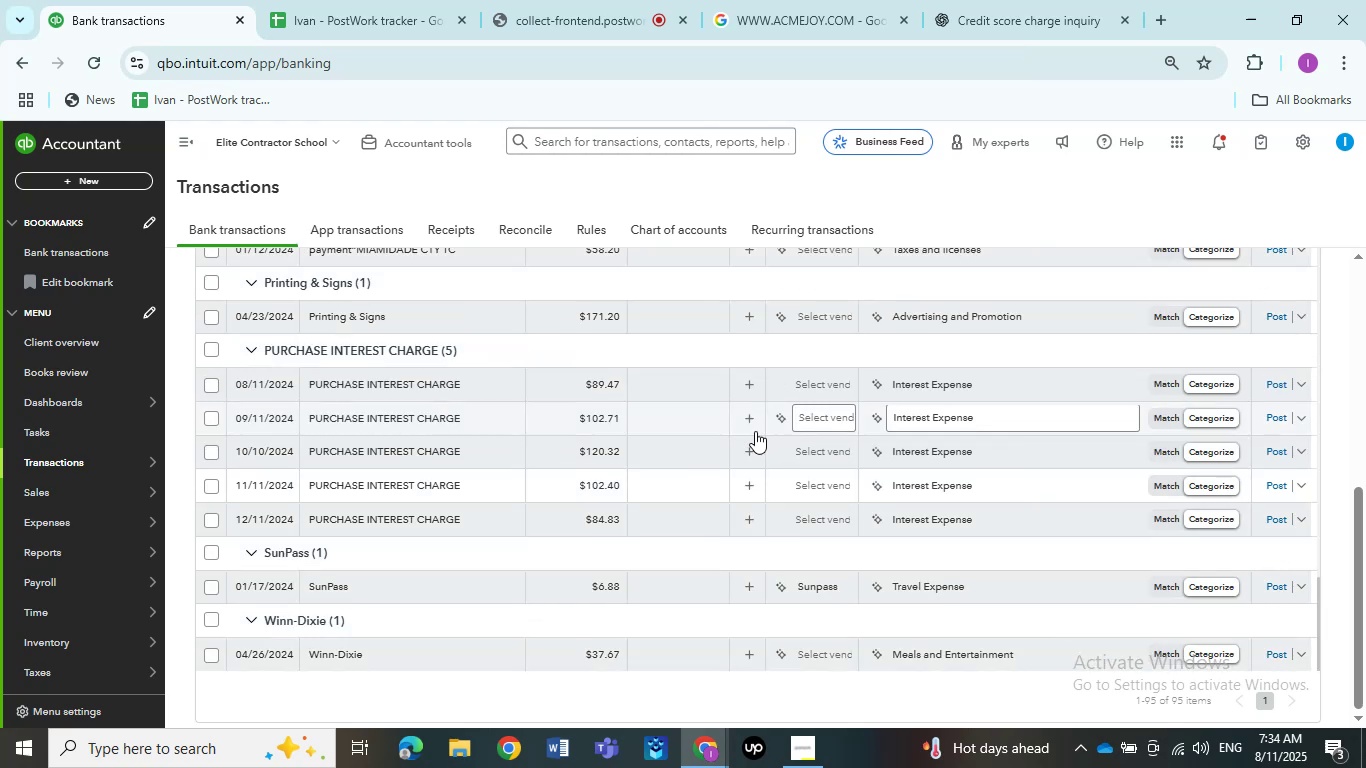 
scroll: coordinate [707, 452], scroll_direction: up, amount: 15.0
 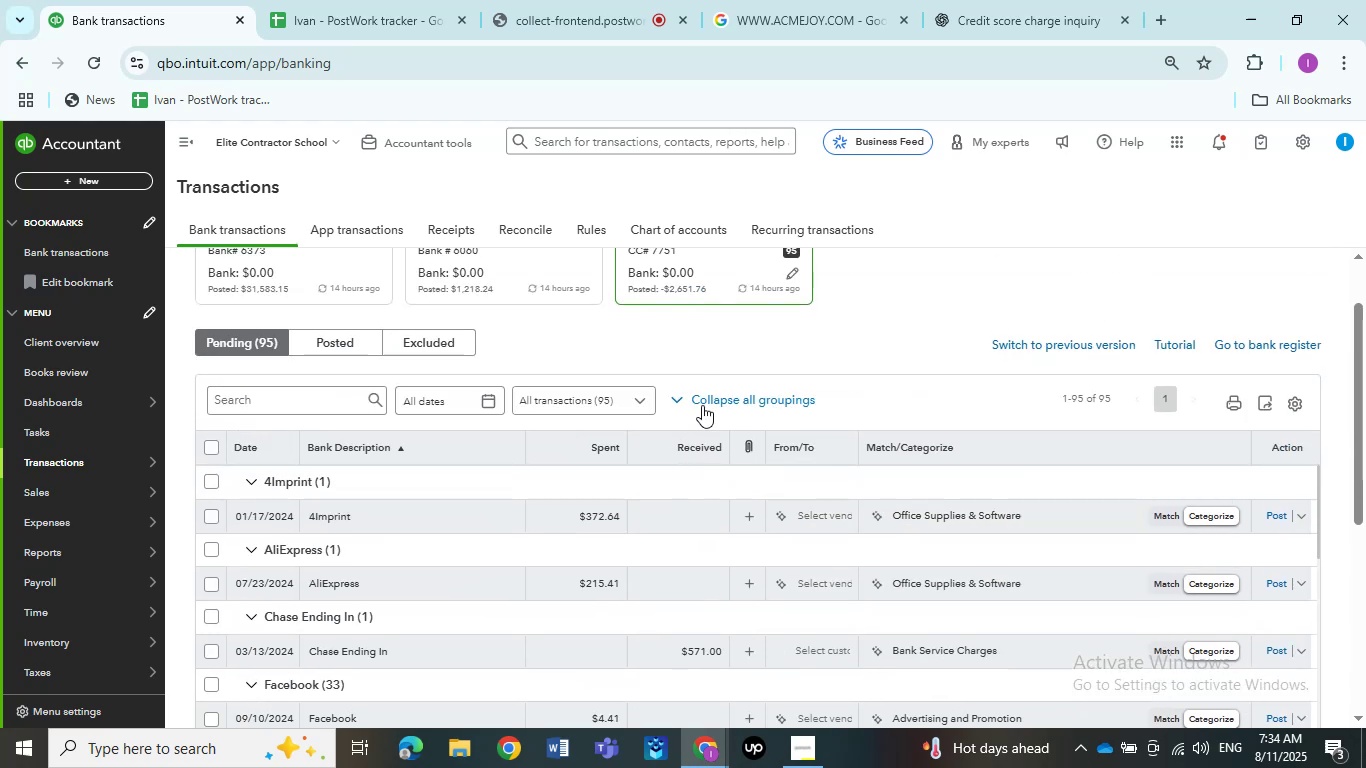 
scroll: coordinate [927, 277], scroll_direction: down, amount: 1.0
 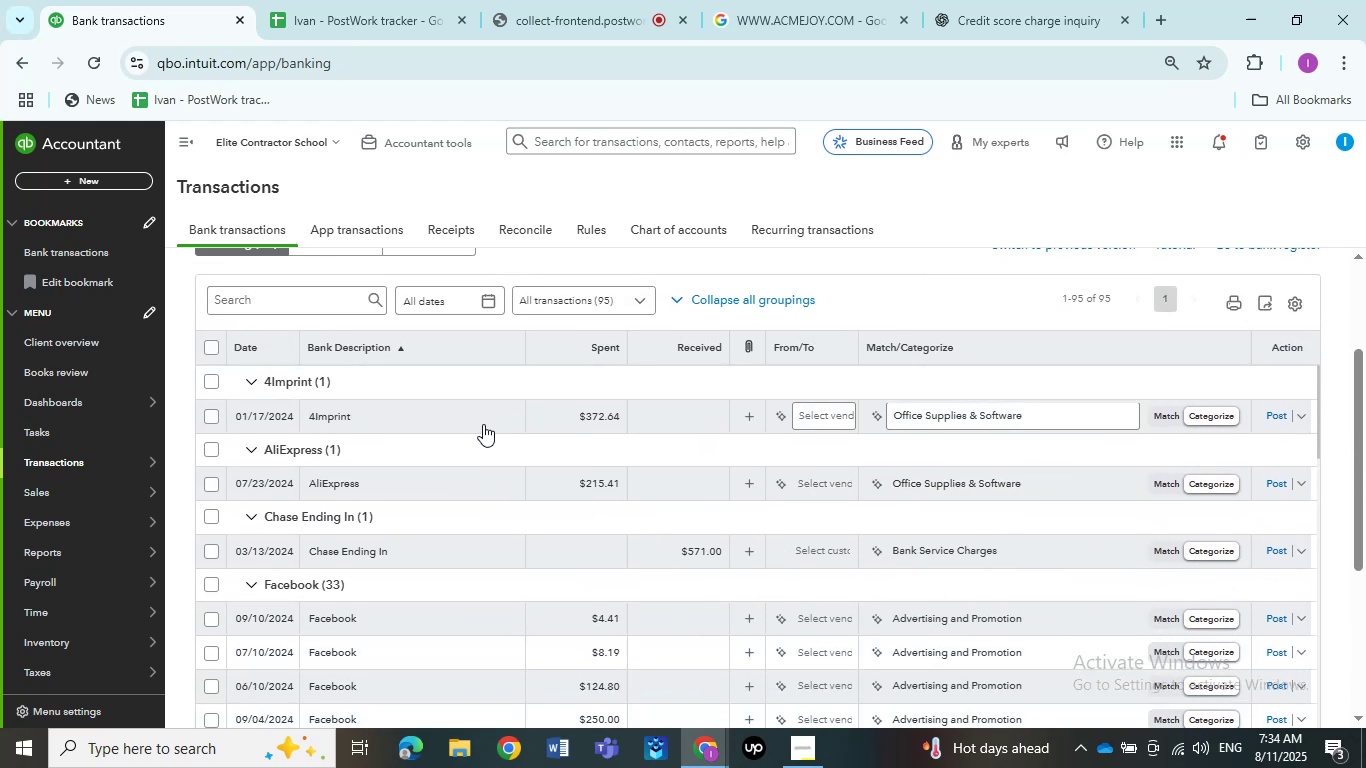 
left_click([473, 420])
 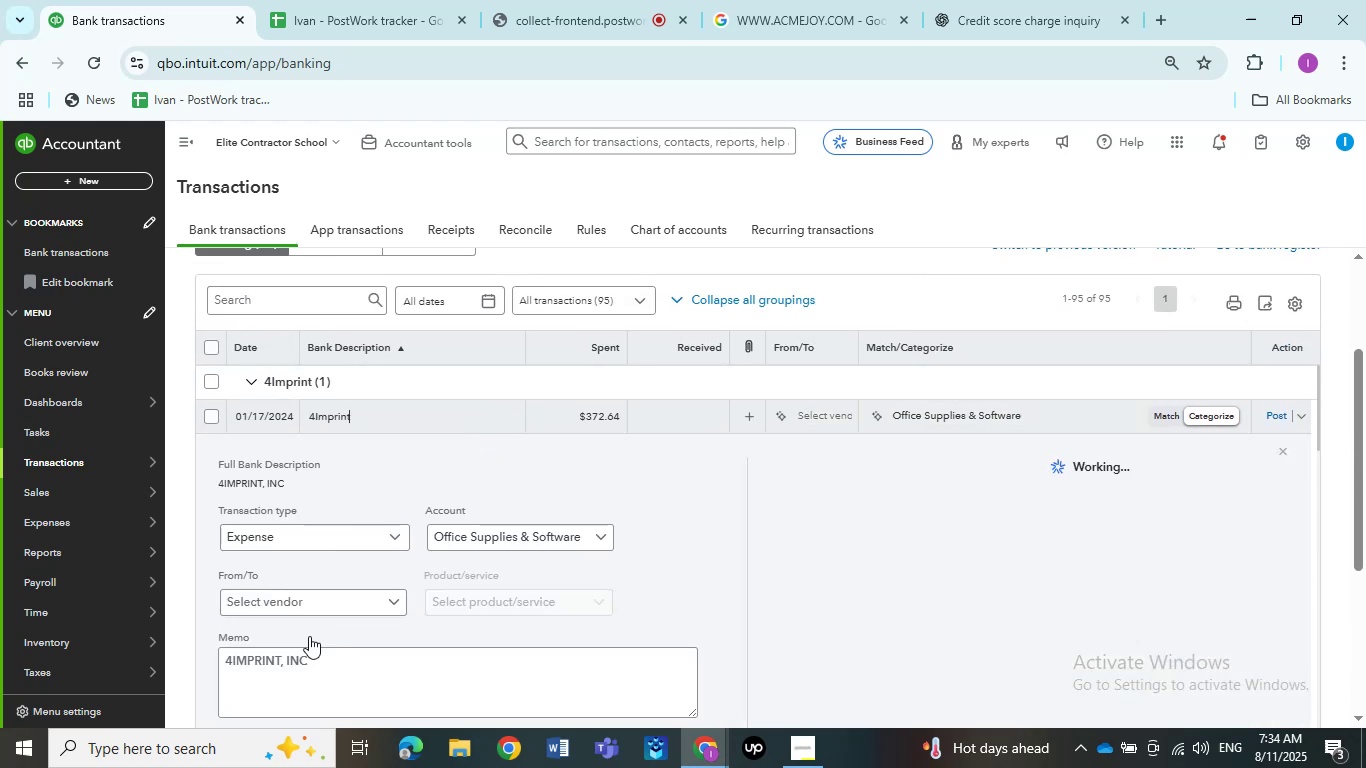 
left_click_drag(start_coordinate=[308, 660], to_coordinate=[201, 673])
 